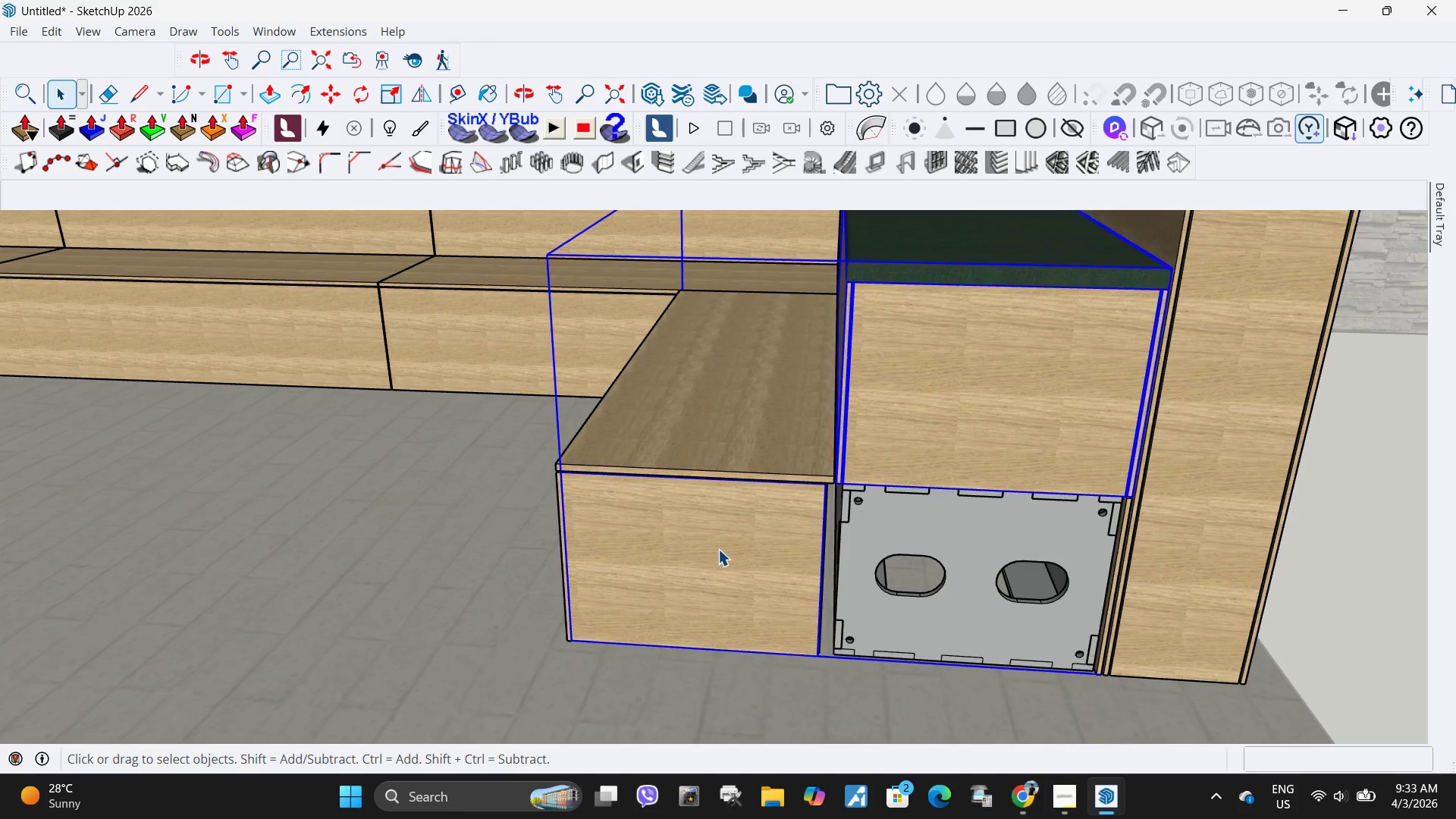 
double_click([718, 549])
 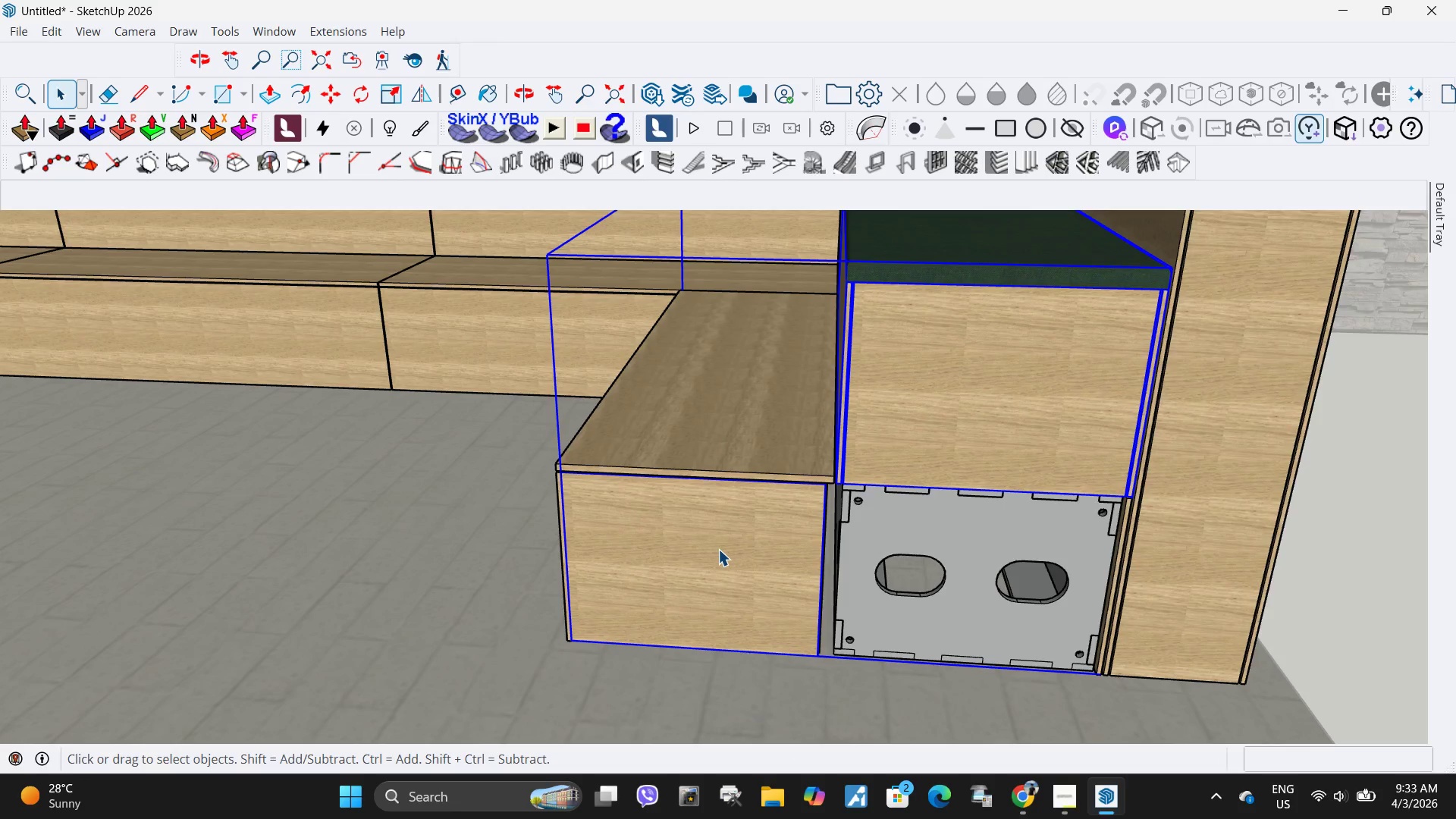 
triple_click([718, 549])
 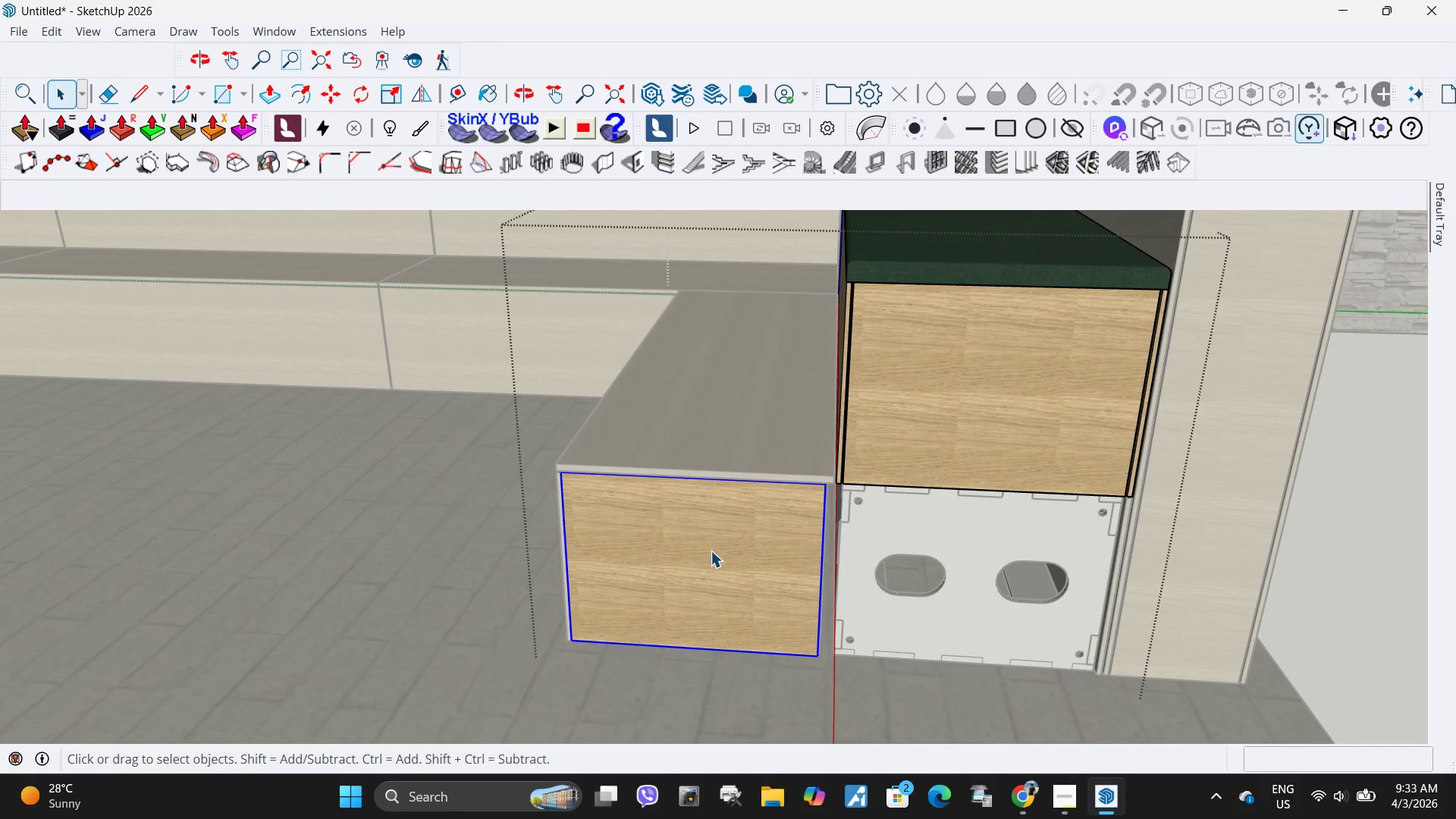 
triple_click([711, 551])
 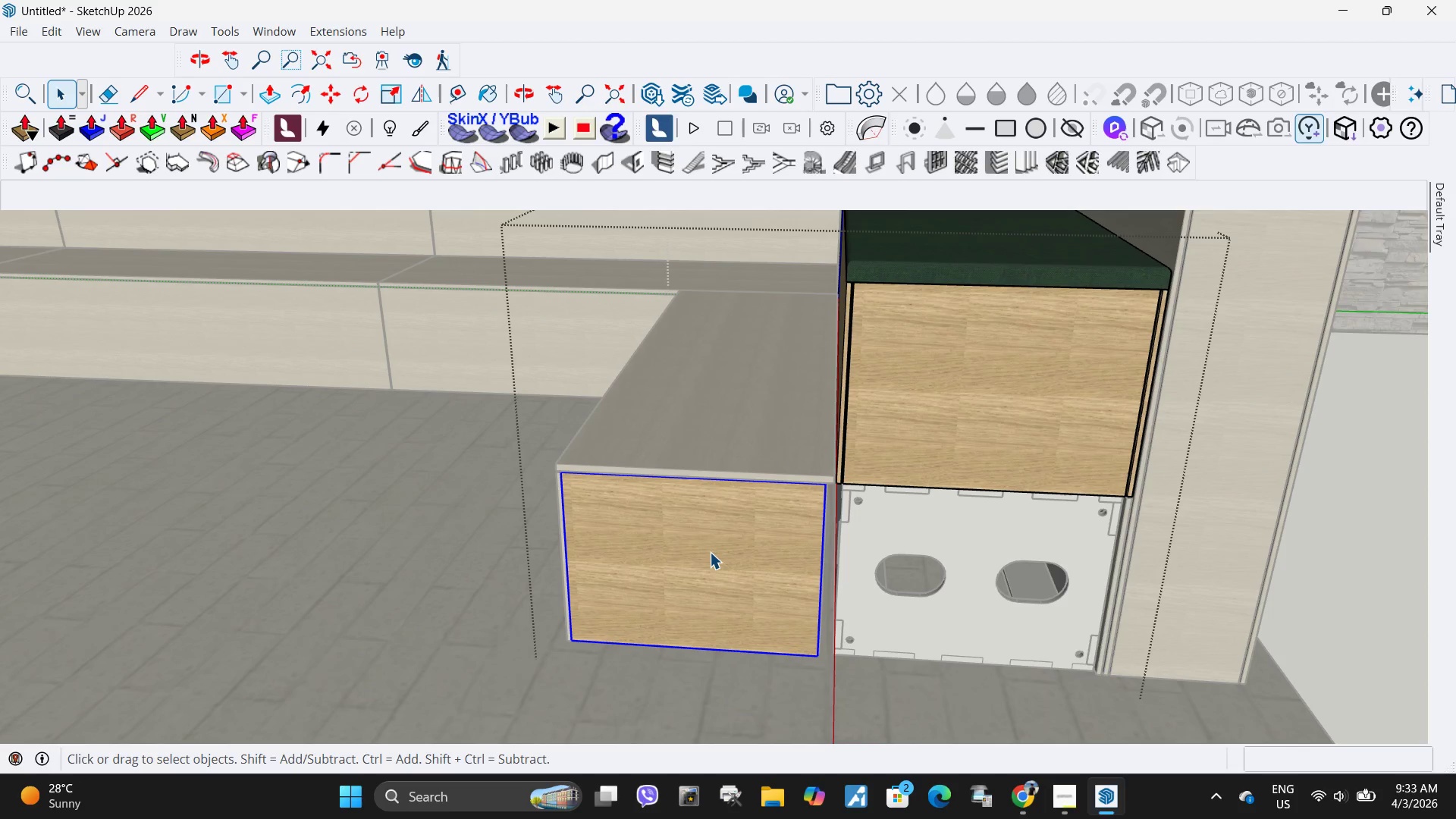 
key(M)
 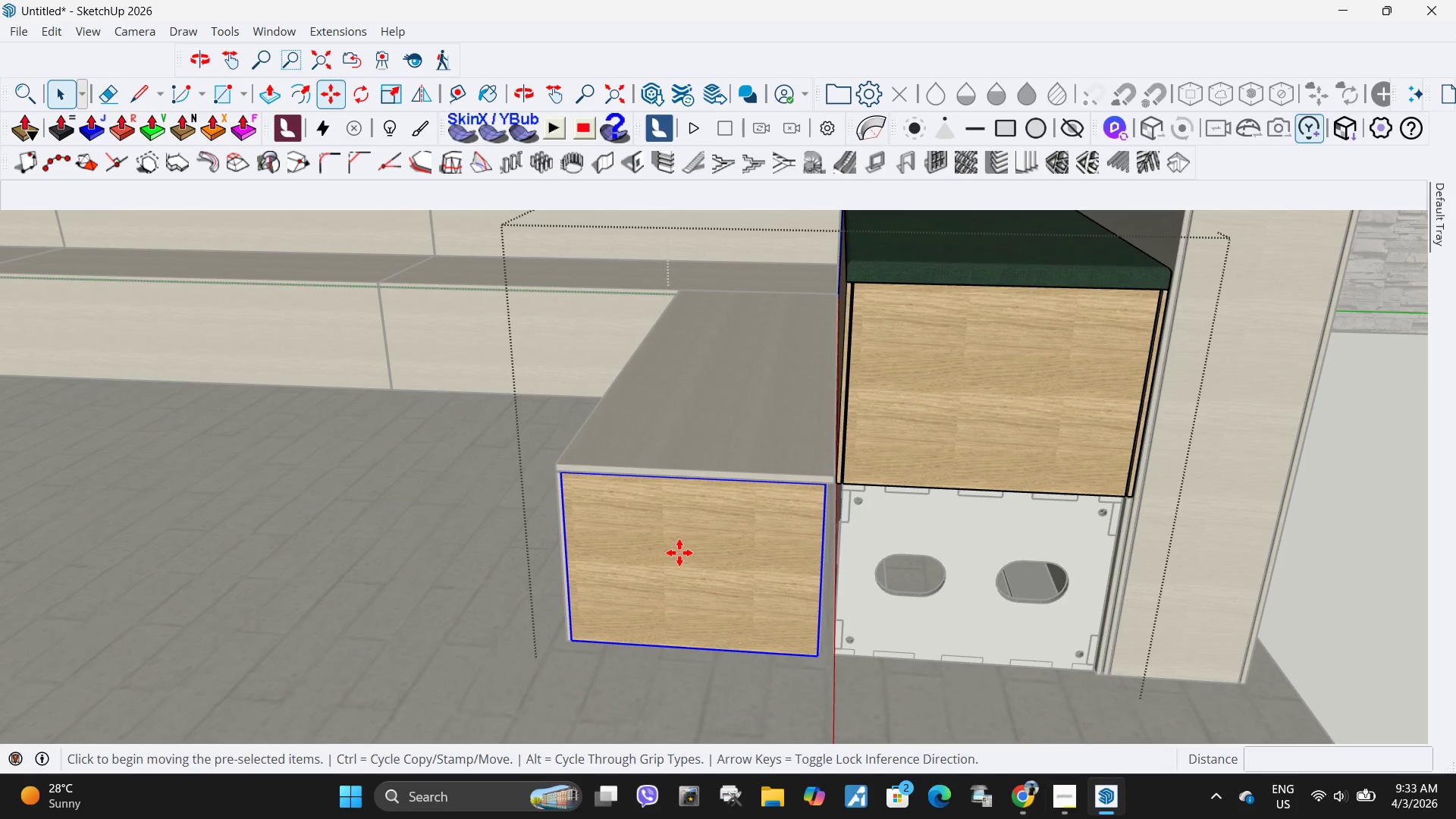 
key(Control+ControlLeft)
 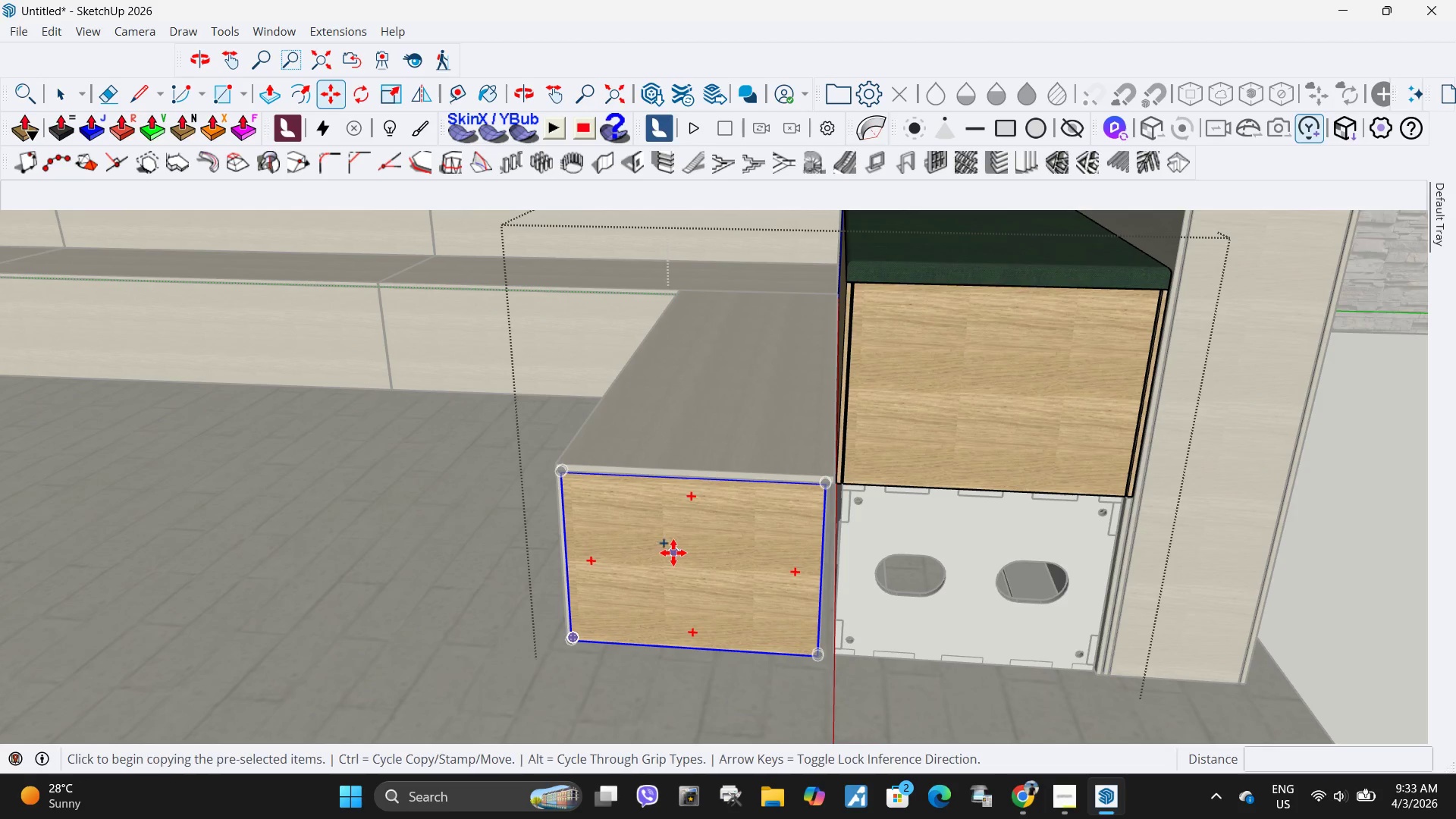 
left_click([673, 553])
 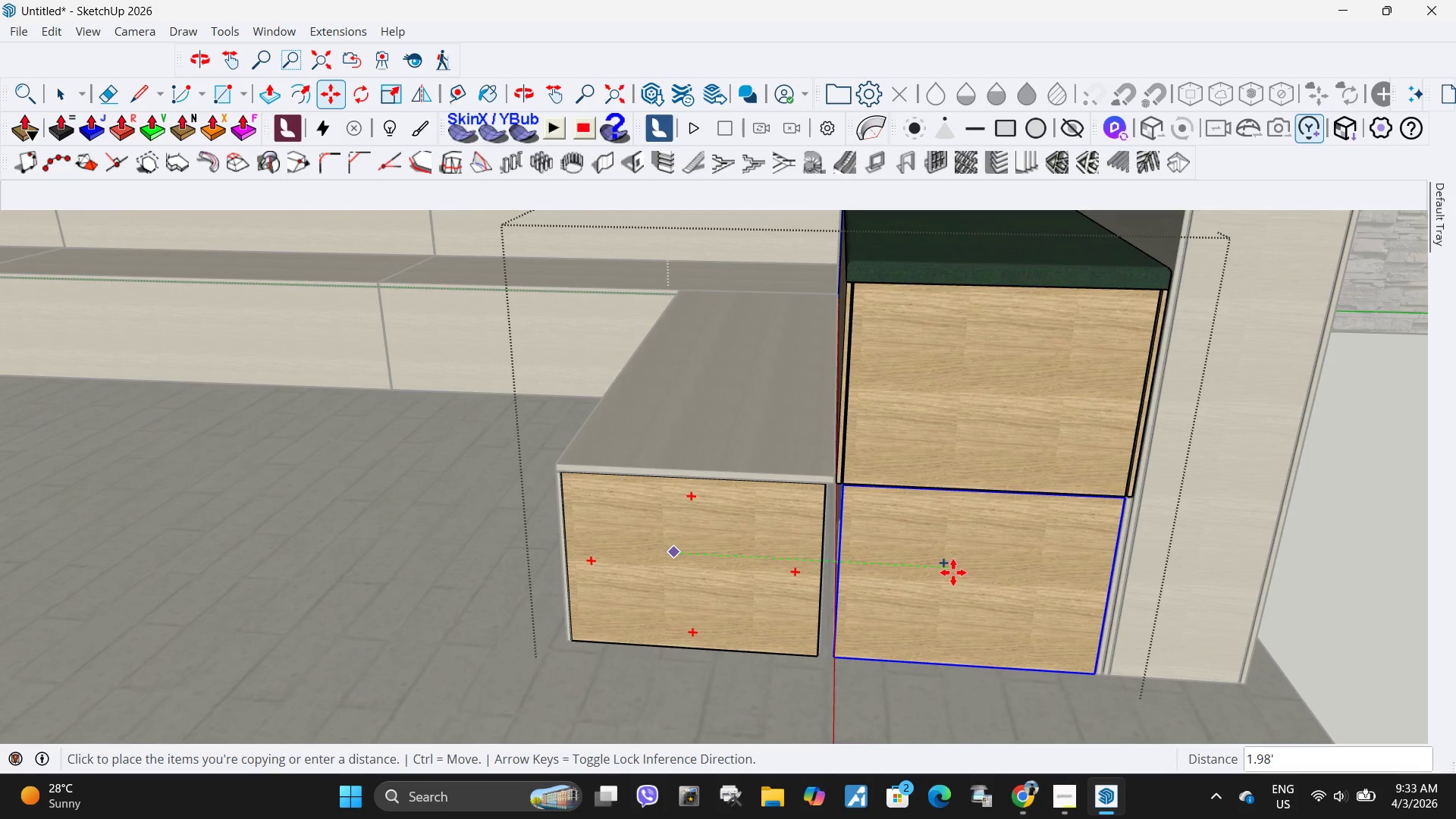 
left_click([952, 573])
 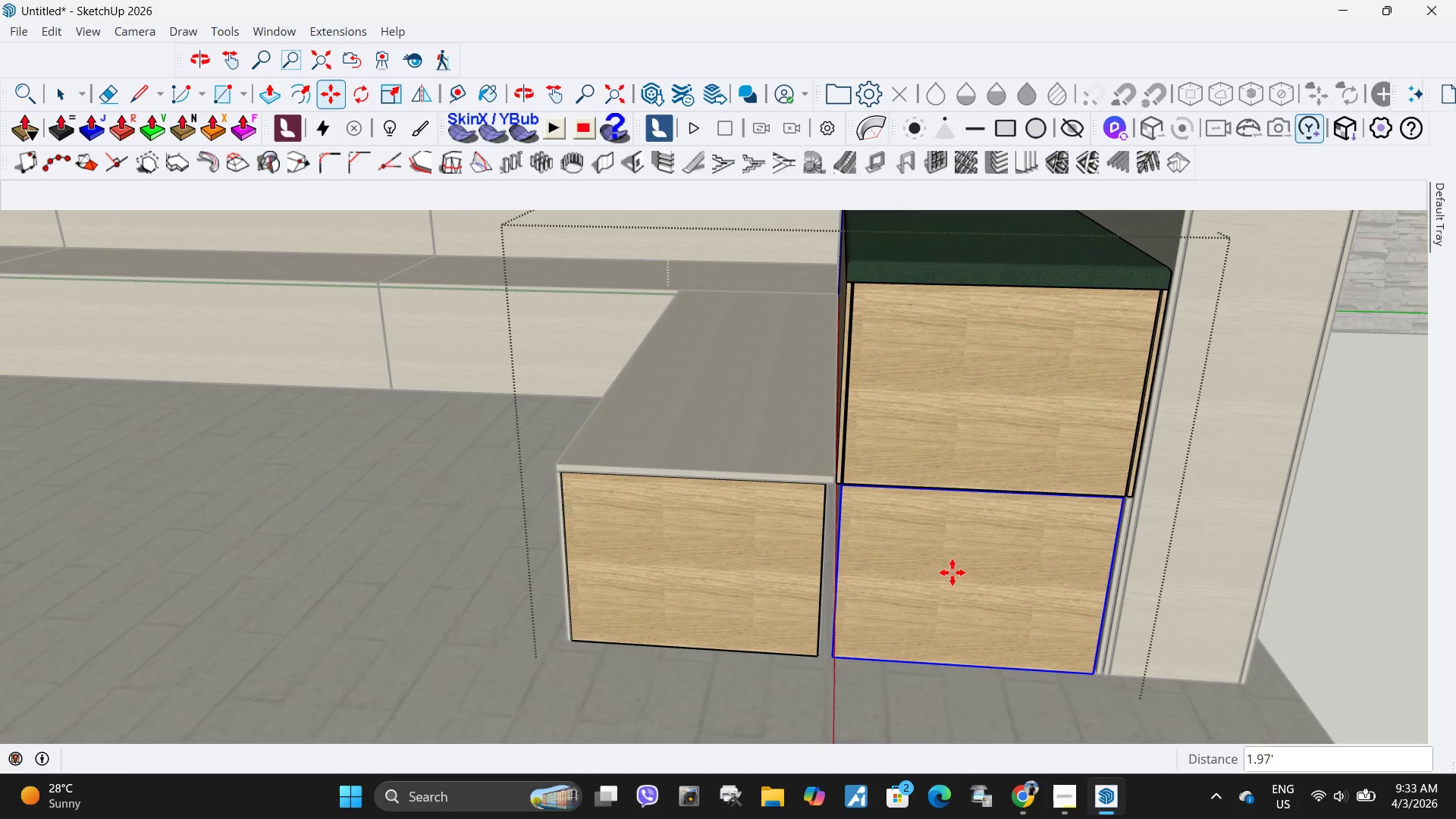 
key(Space)
 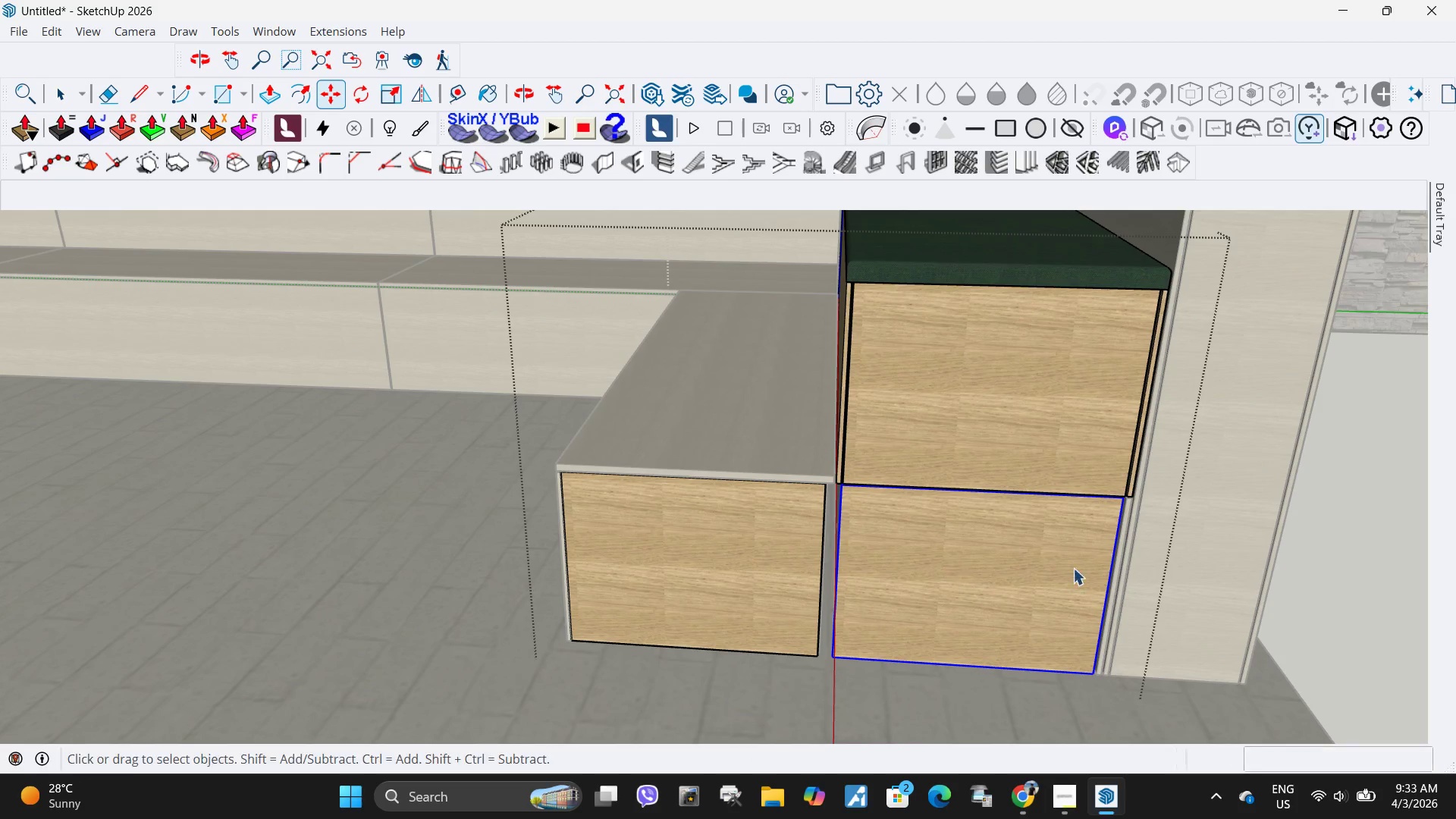 
key(Escape)
 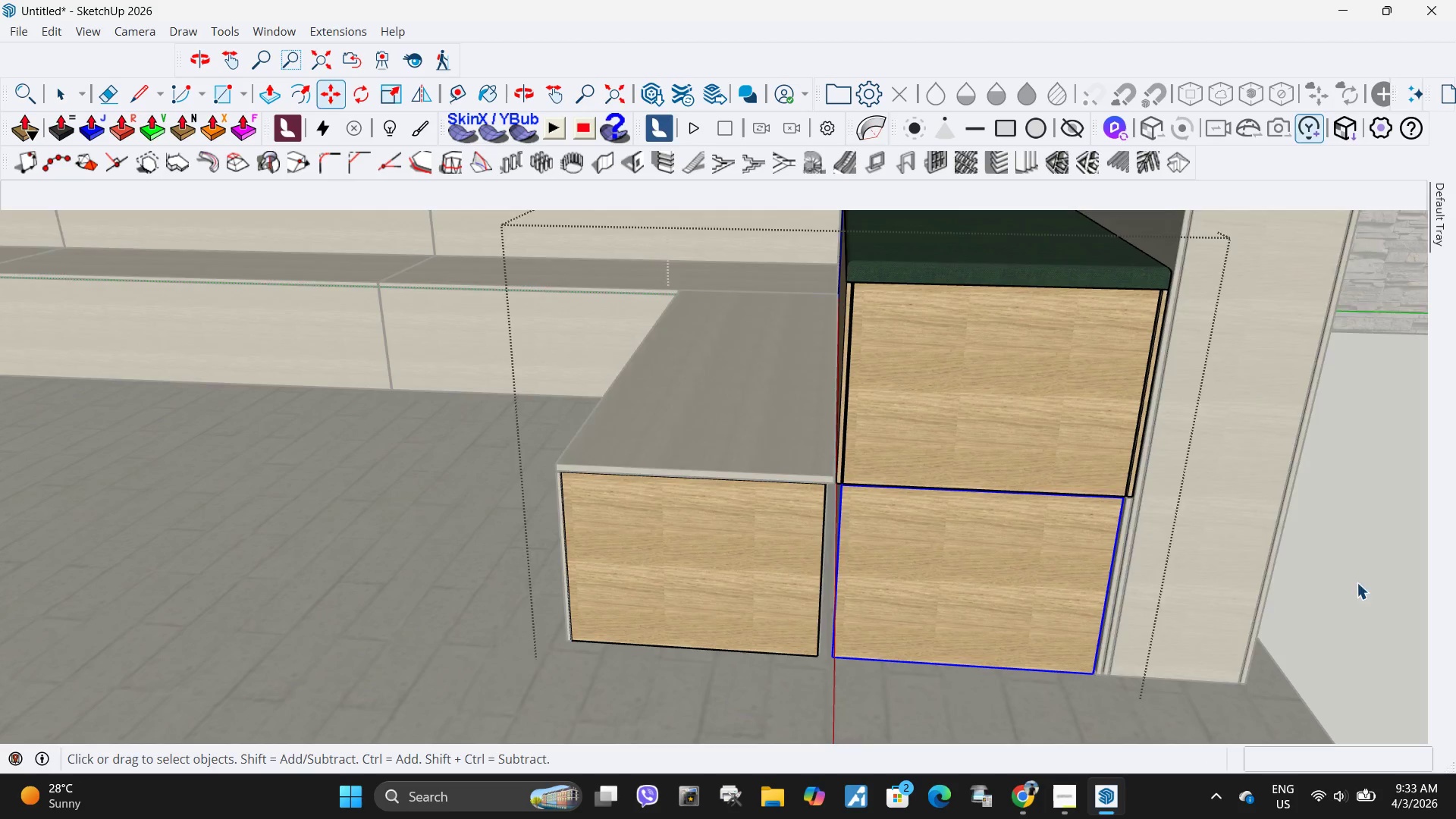 
key(Escape)
 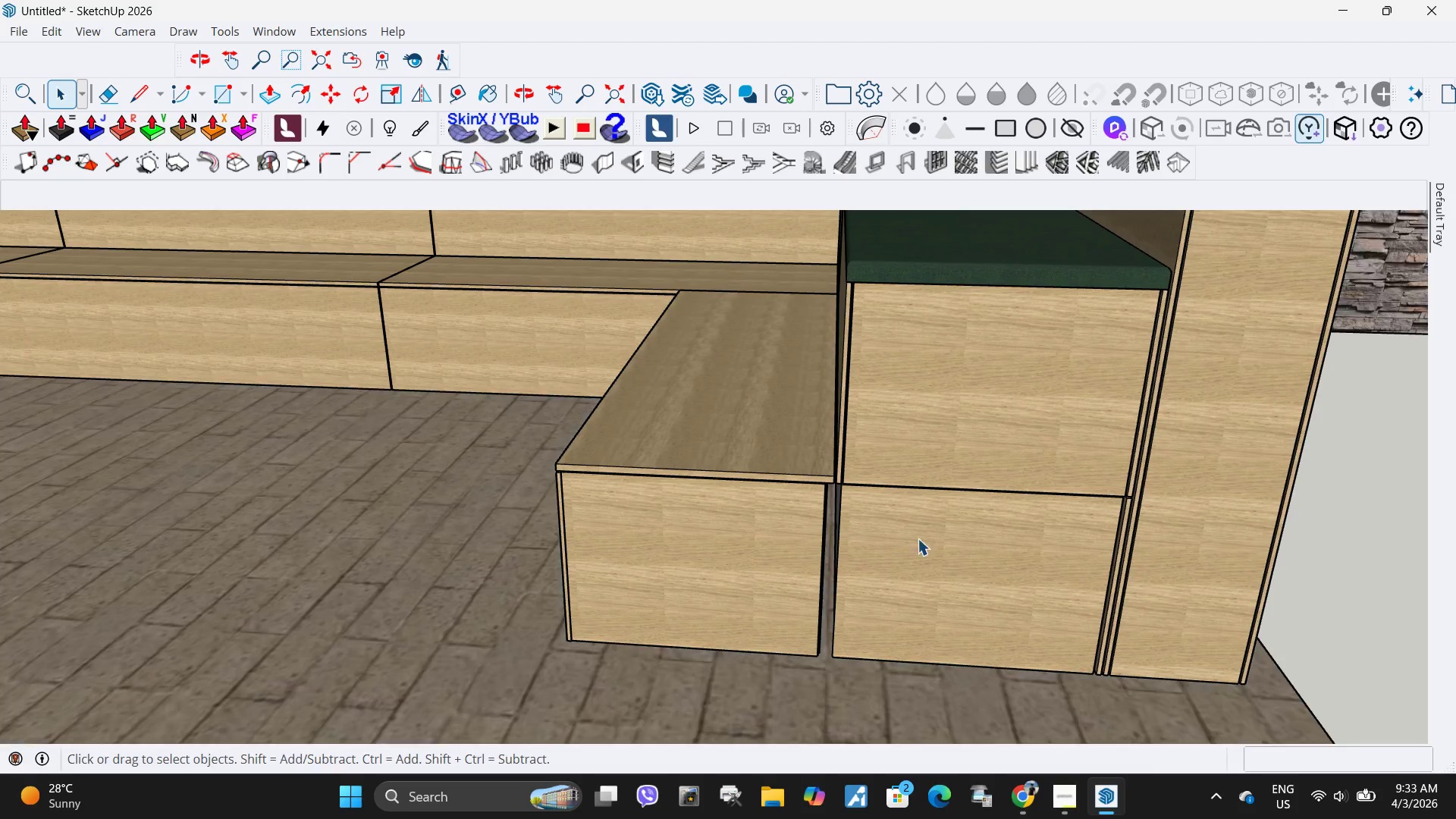 
scroll: coordinate [1006, 421], scroll_direction: down, amount: 20.0
 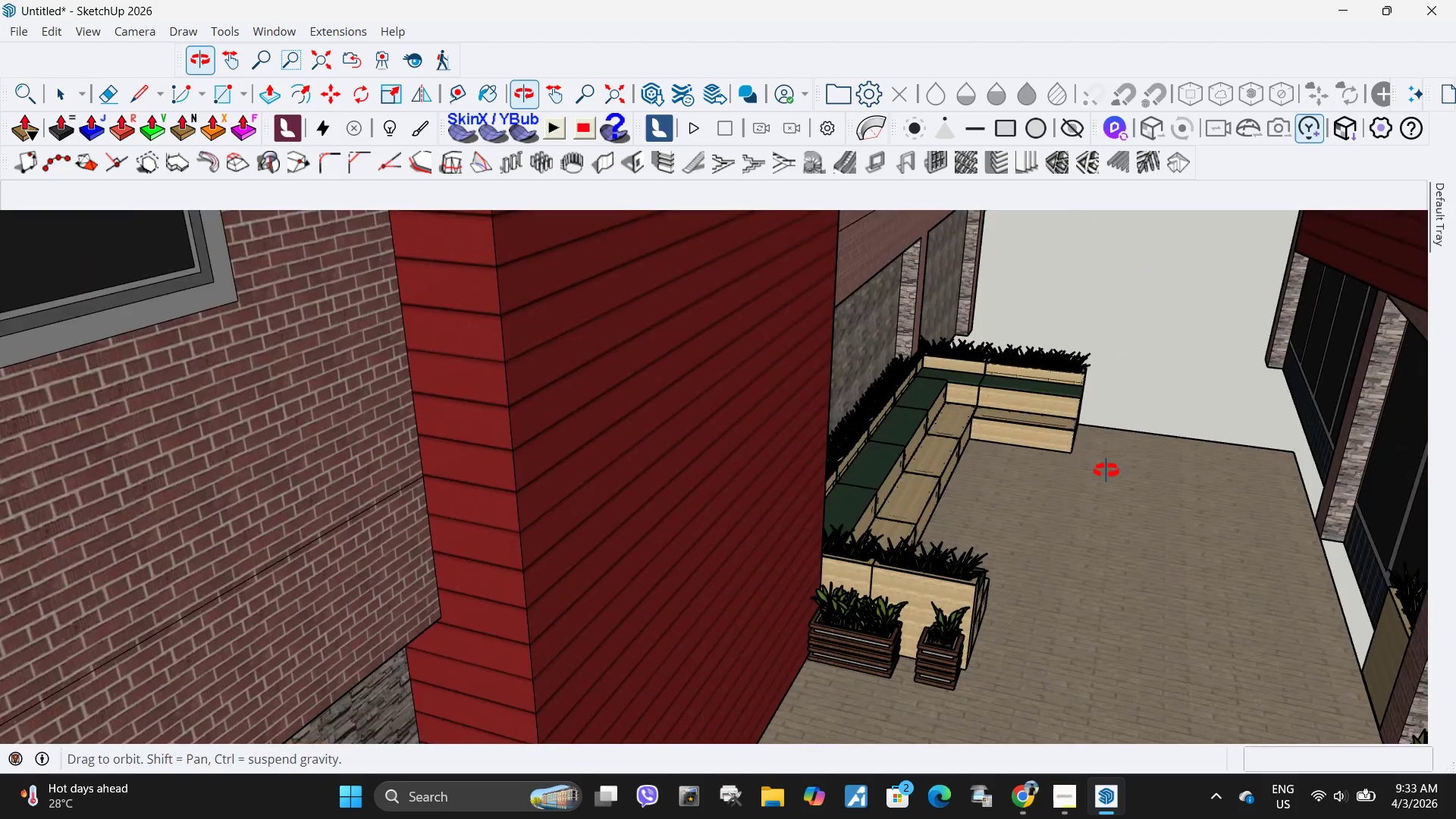 
key(H)
 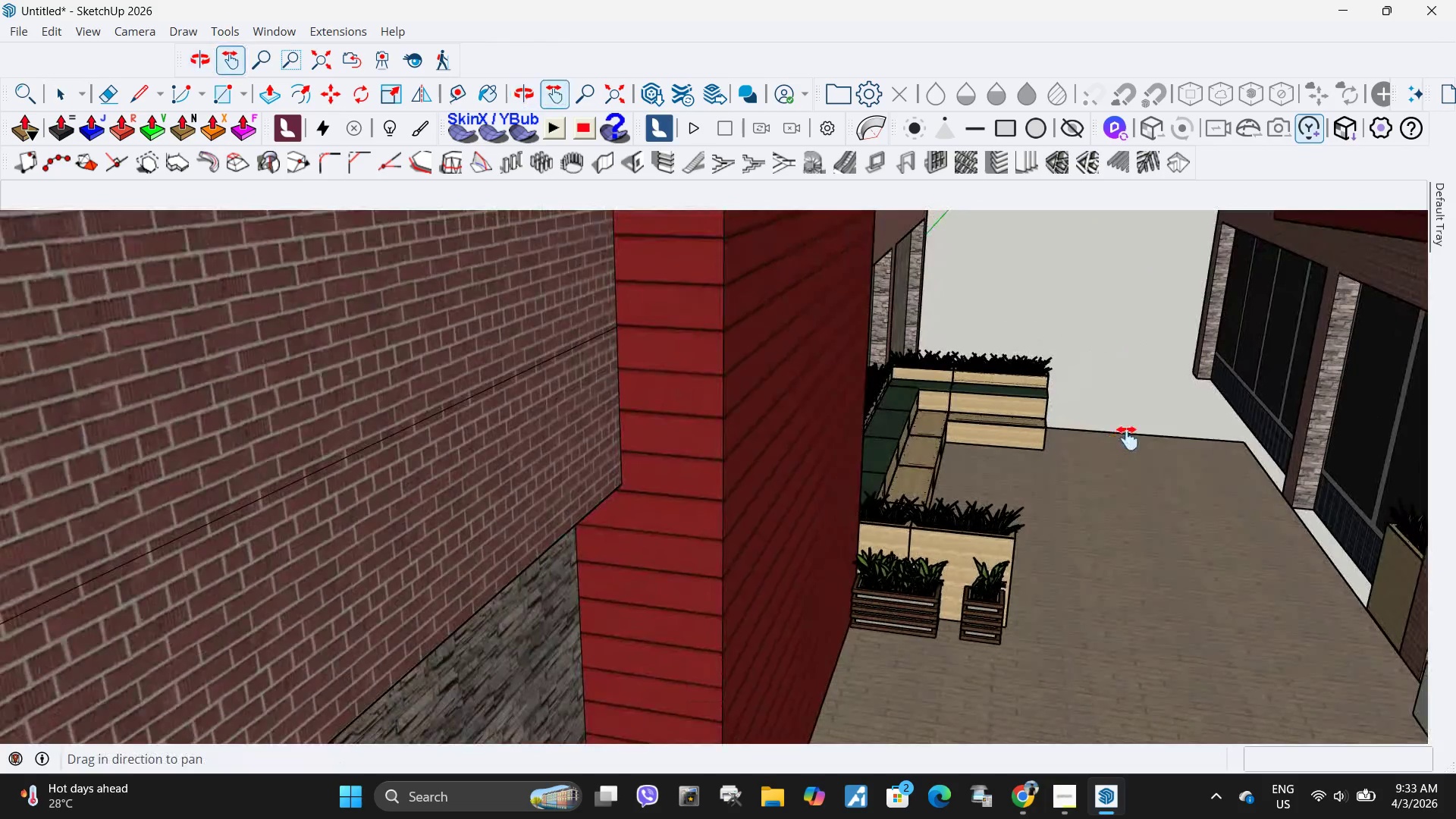 
left_click_drag(start_coordinate=[1127, 441], to_coordinate=[993, 377])
 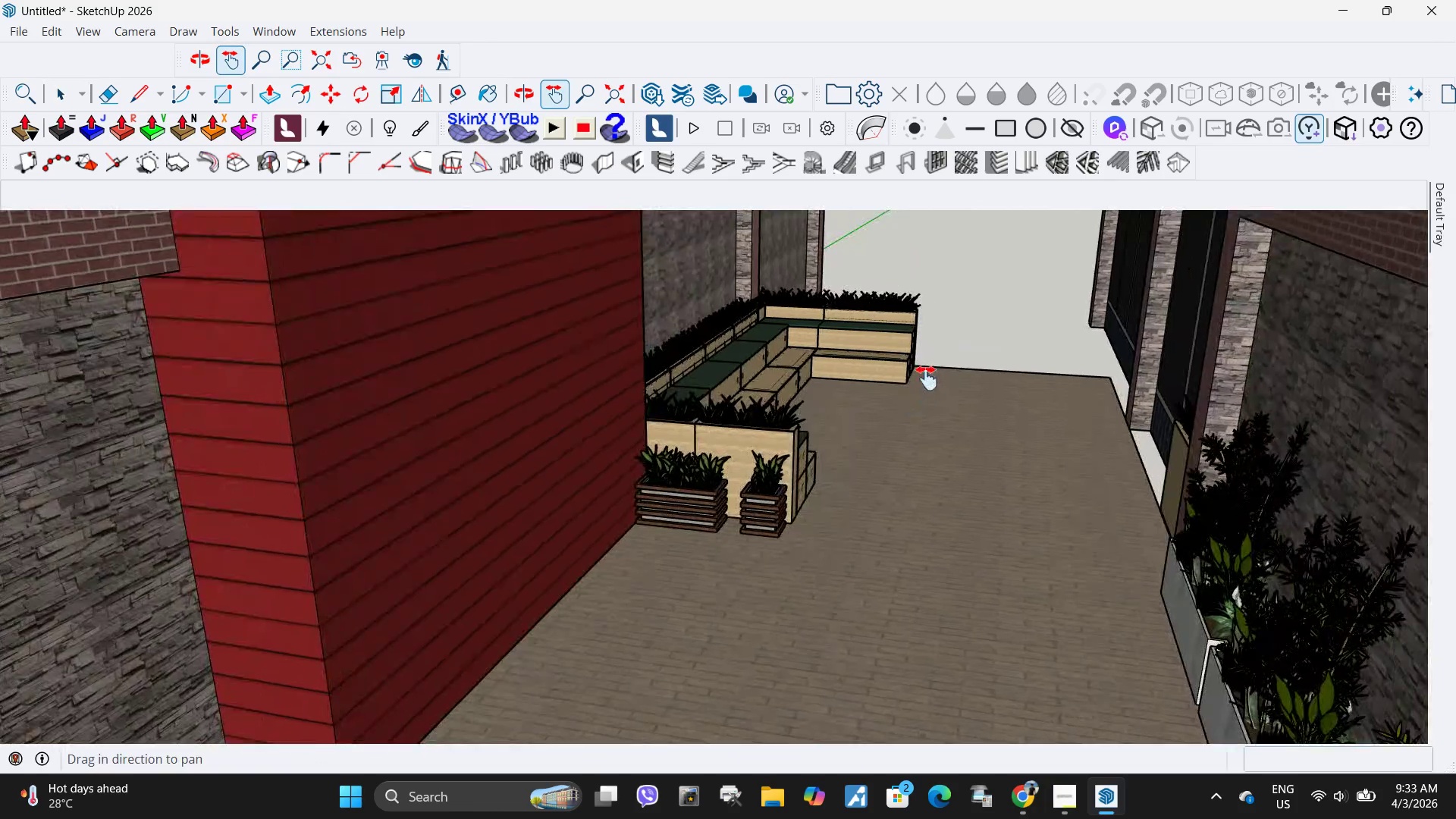 
scroll: coordinate [930, 369], scroll_direction: down, amount: 9.0
 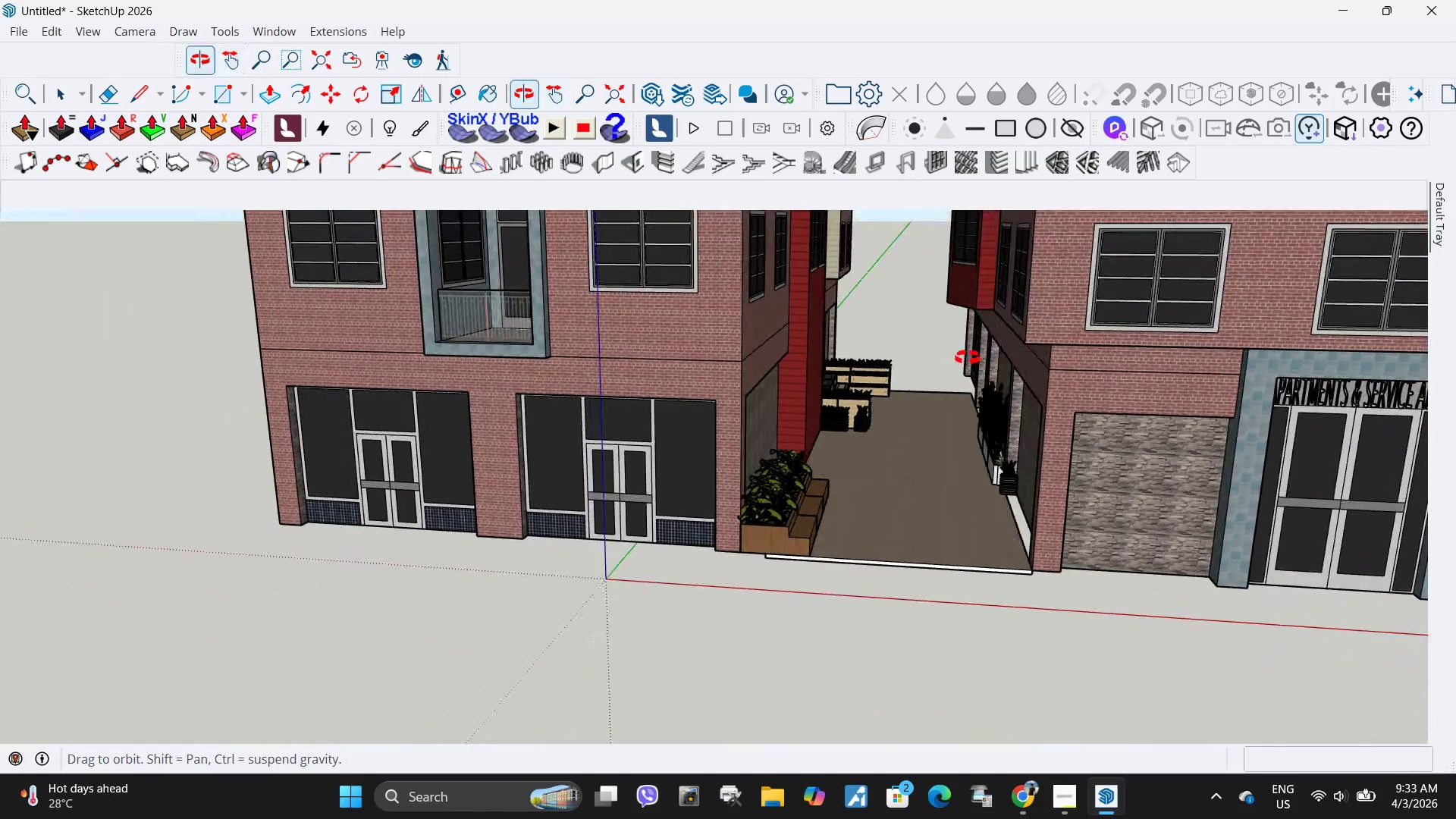 
key(Space)
 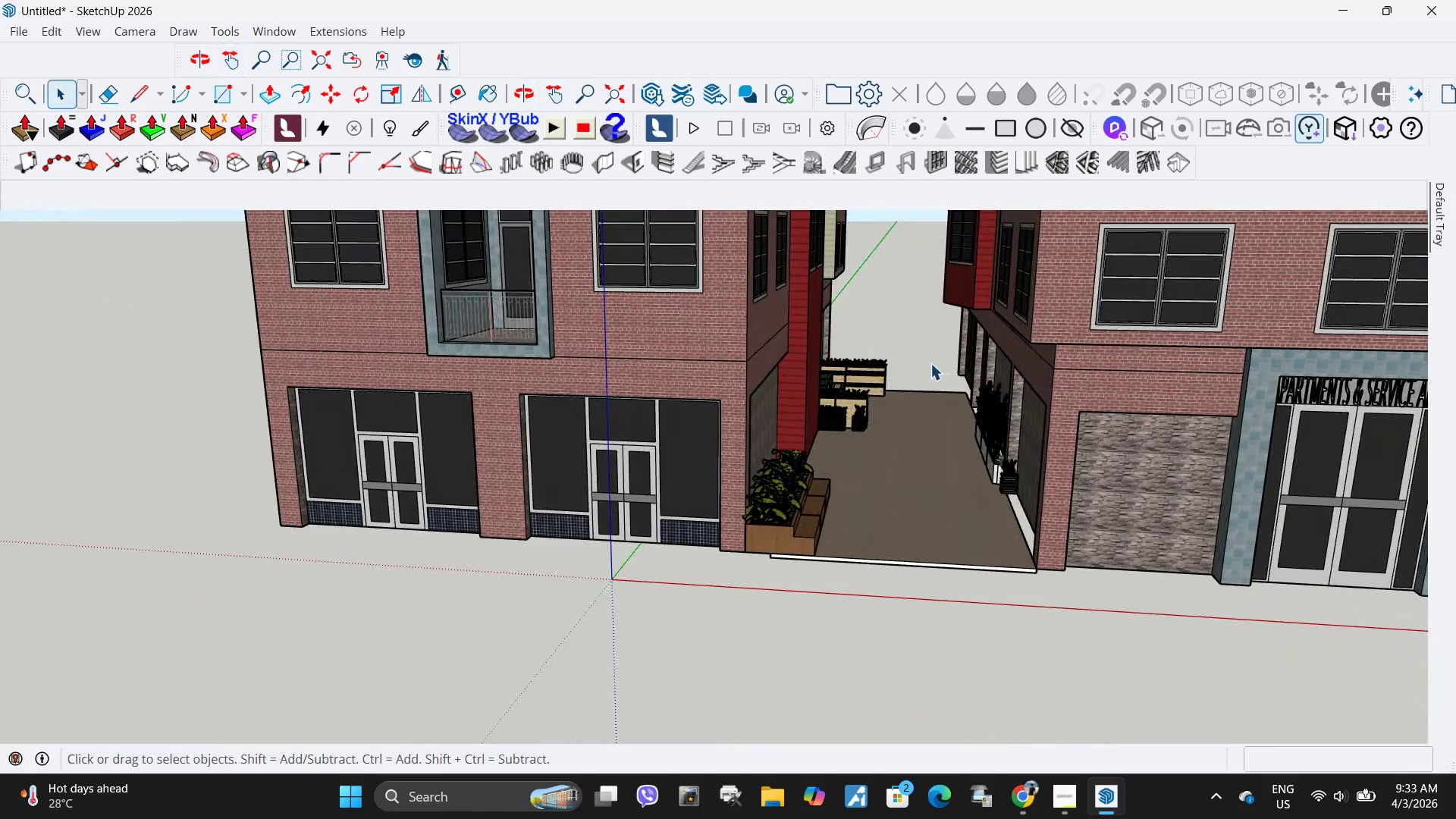 
left_click([930, 362])
 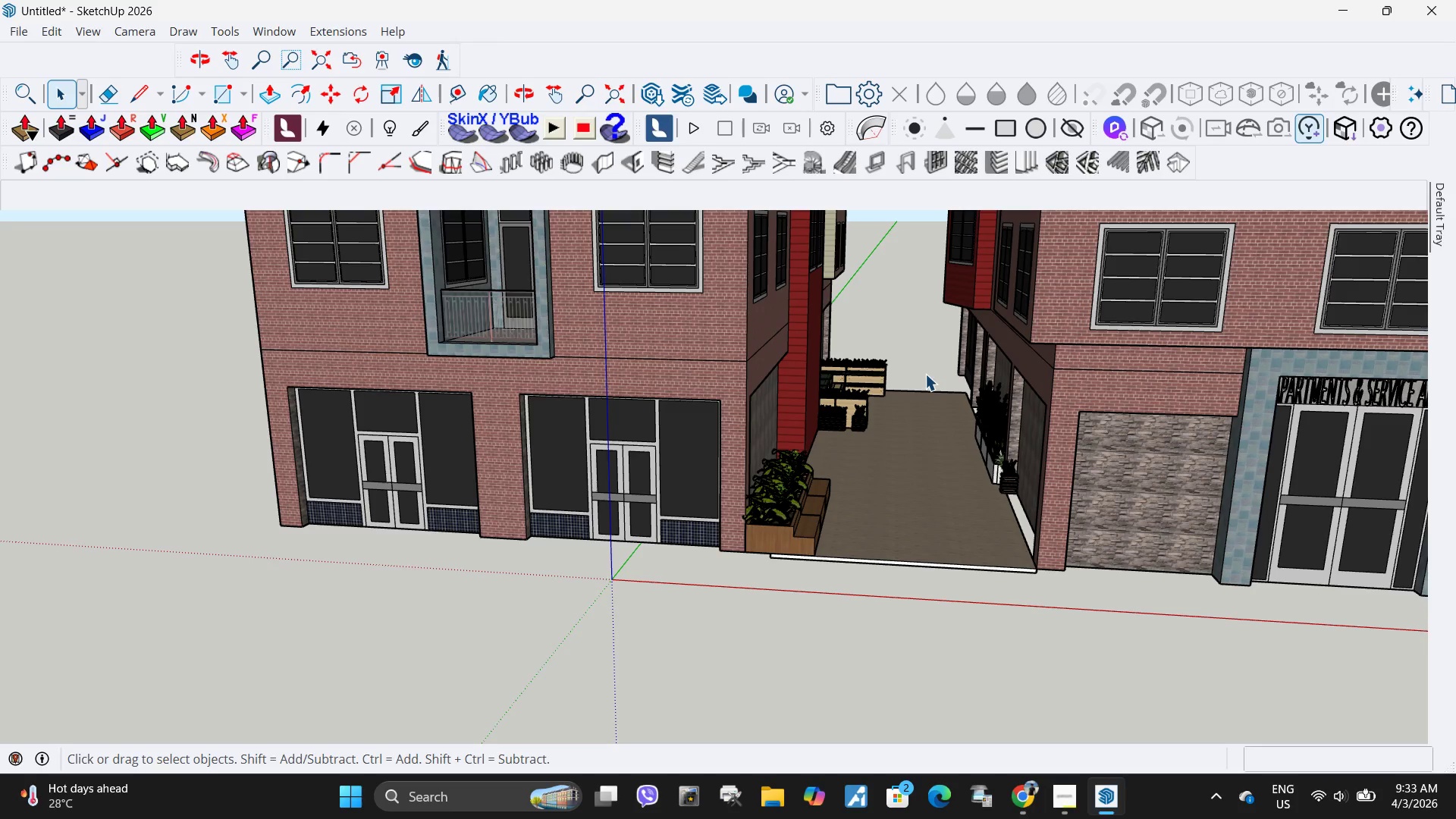 
scroll: coordinate [925, 374], scroll_direction: up, amount: 8.0
 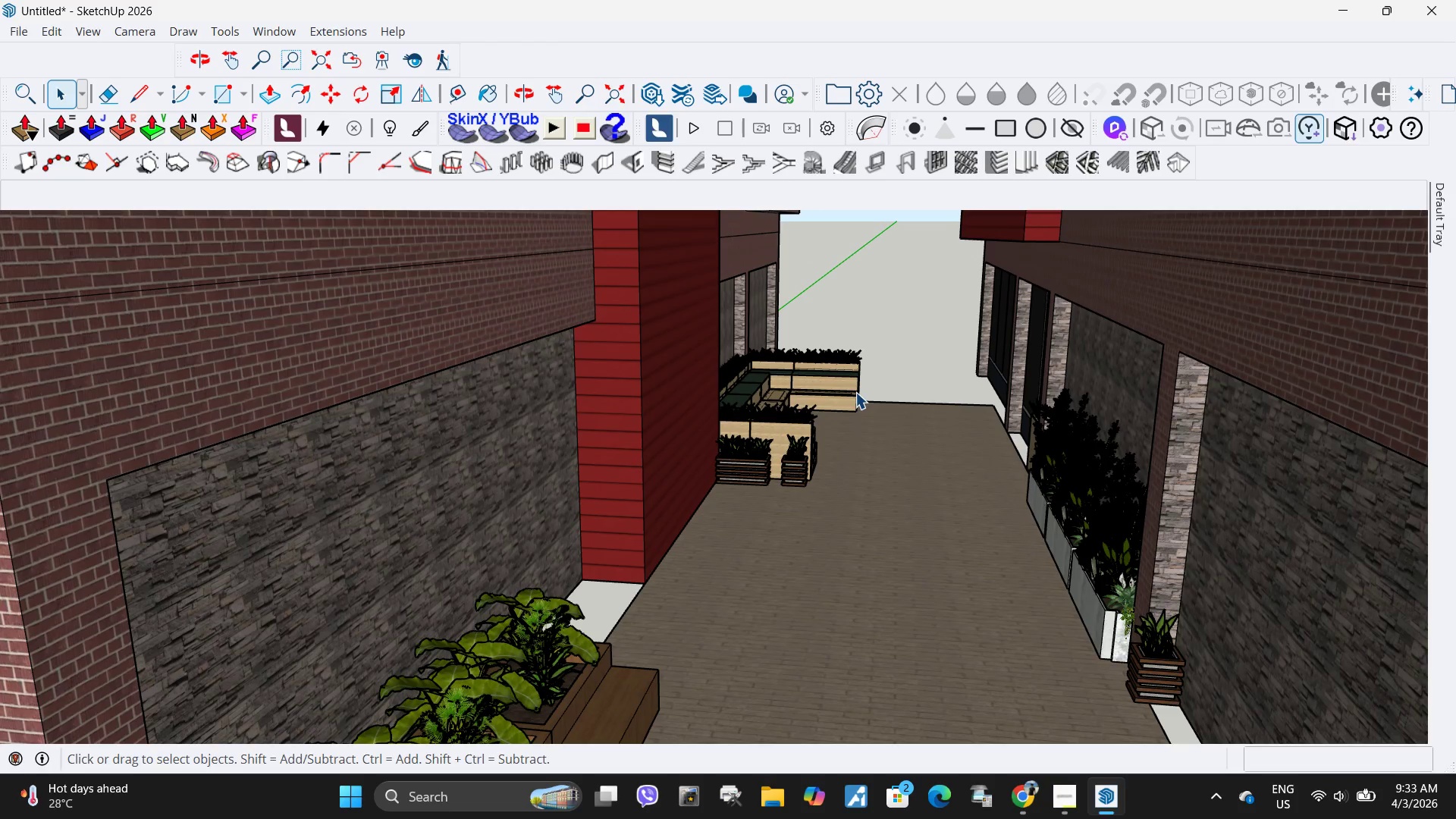 
scroll: coordinate [855, 385], scroll_direction: down, amount: 2.0
 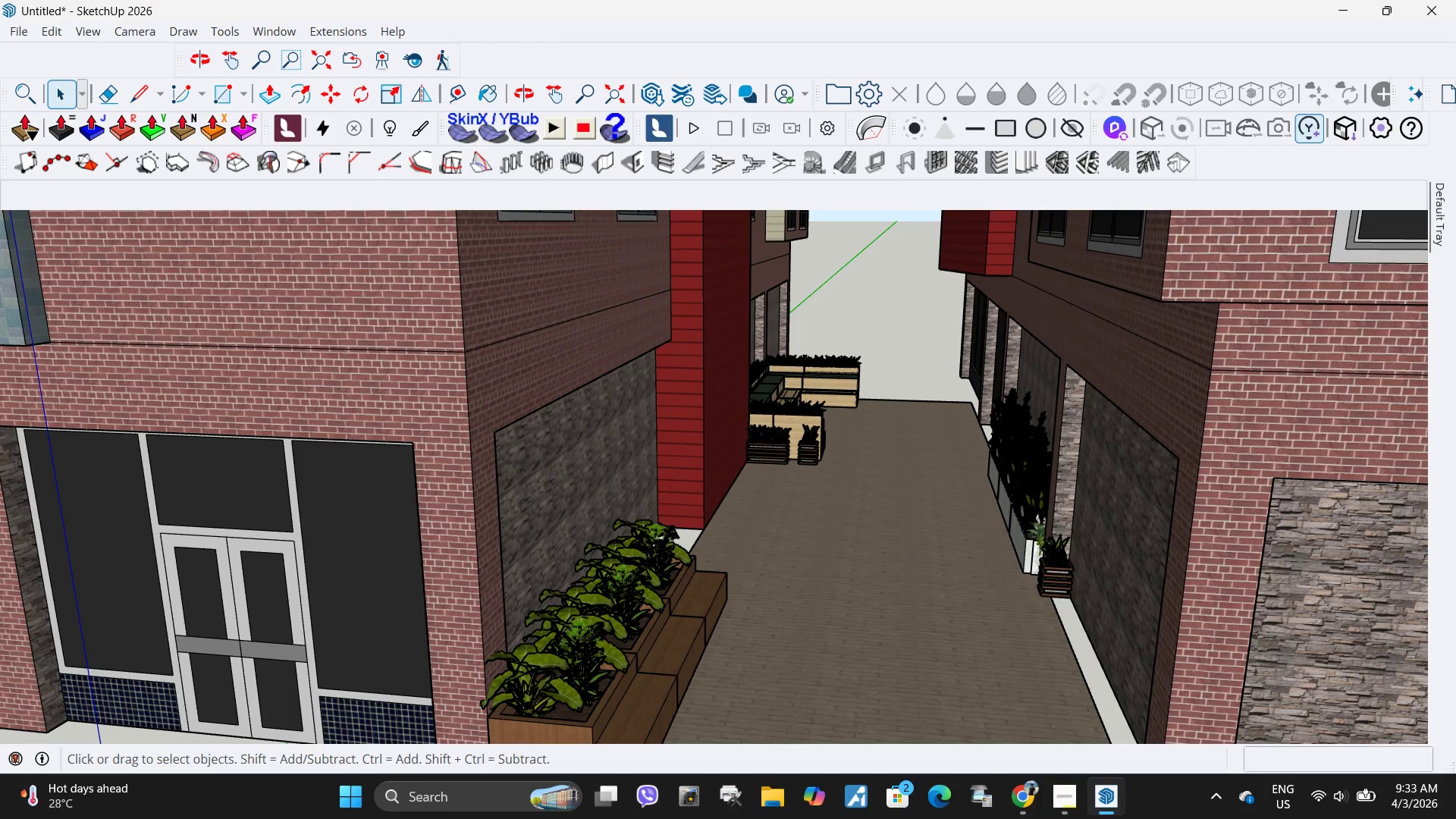 
mouse_move([1070, 764])
 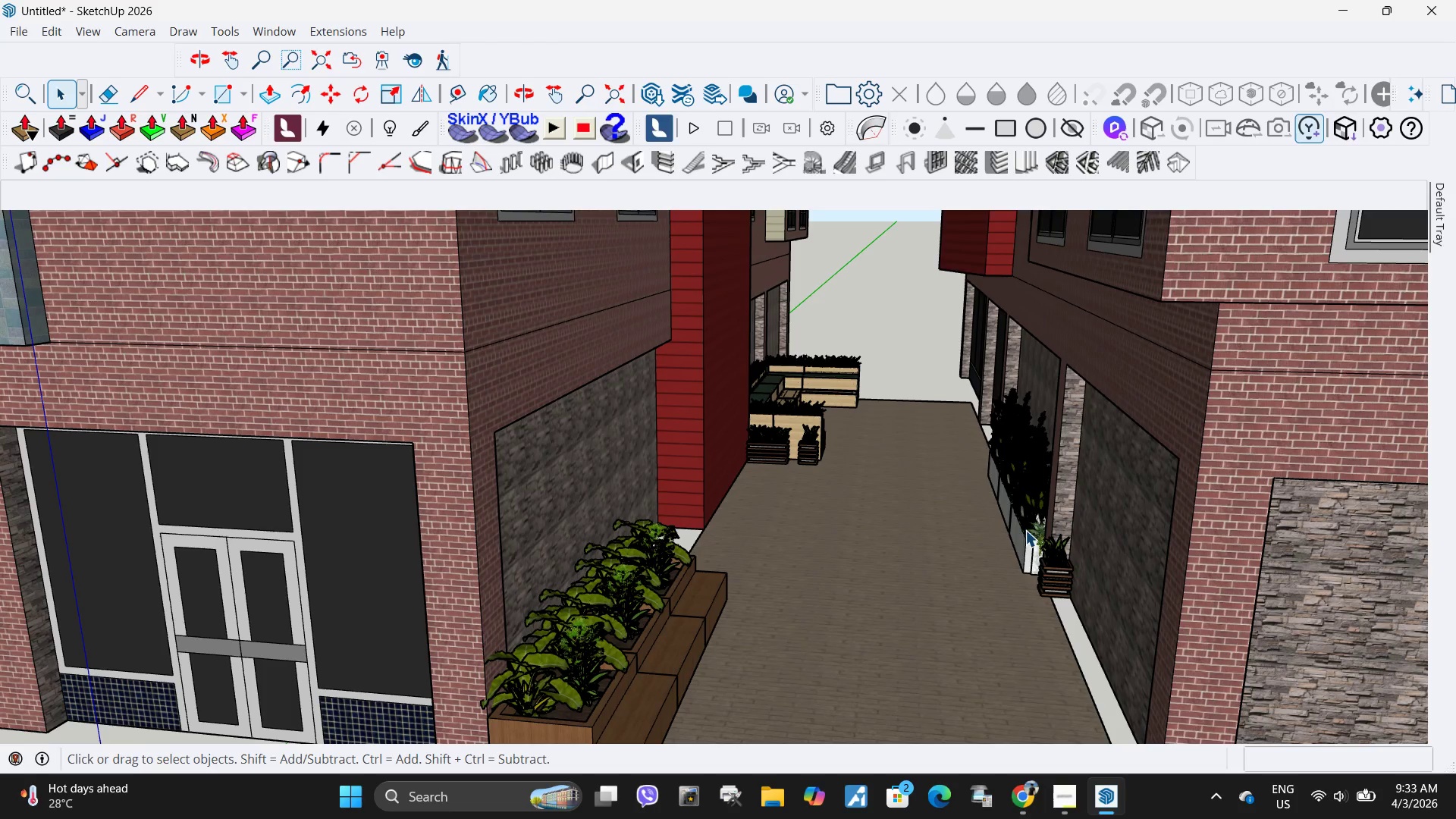 
scroll: coordinate [689, 435], scroll_direction: down, amount: 3.0
 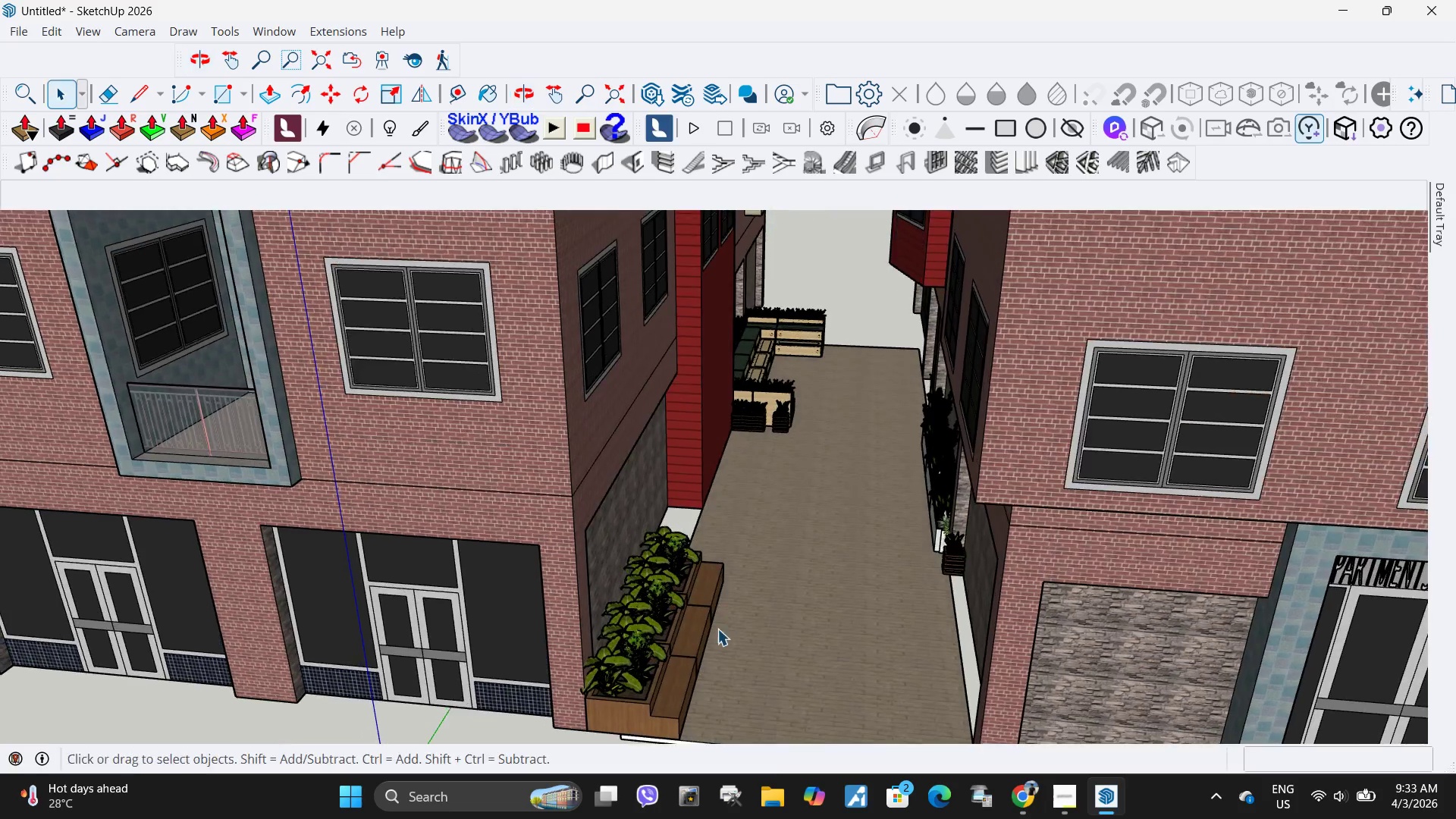 
left_click([638, 672])
 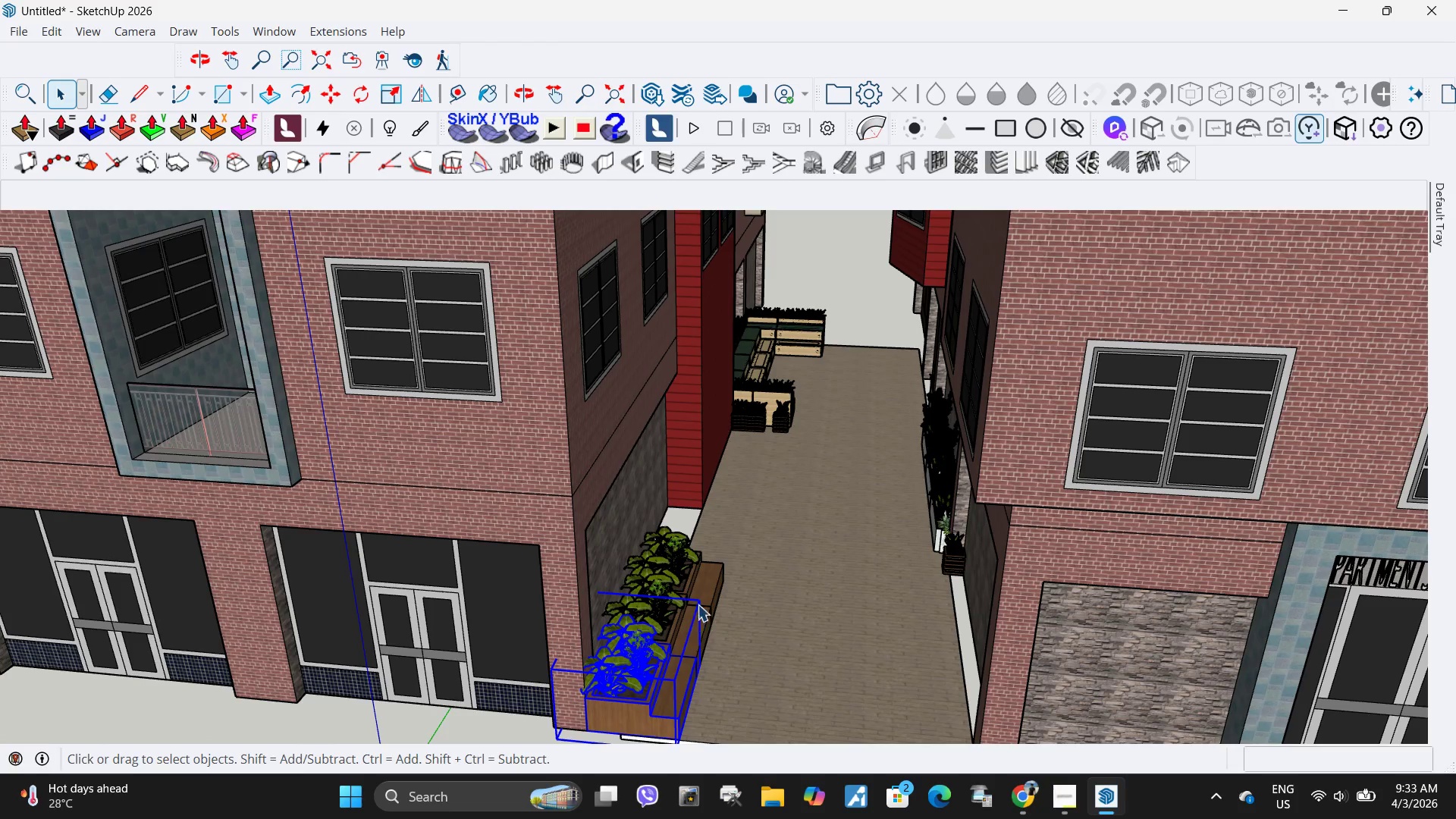 
hold_key(key=ControlLeft, duration=0.98)
left_click([687, 574])
 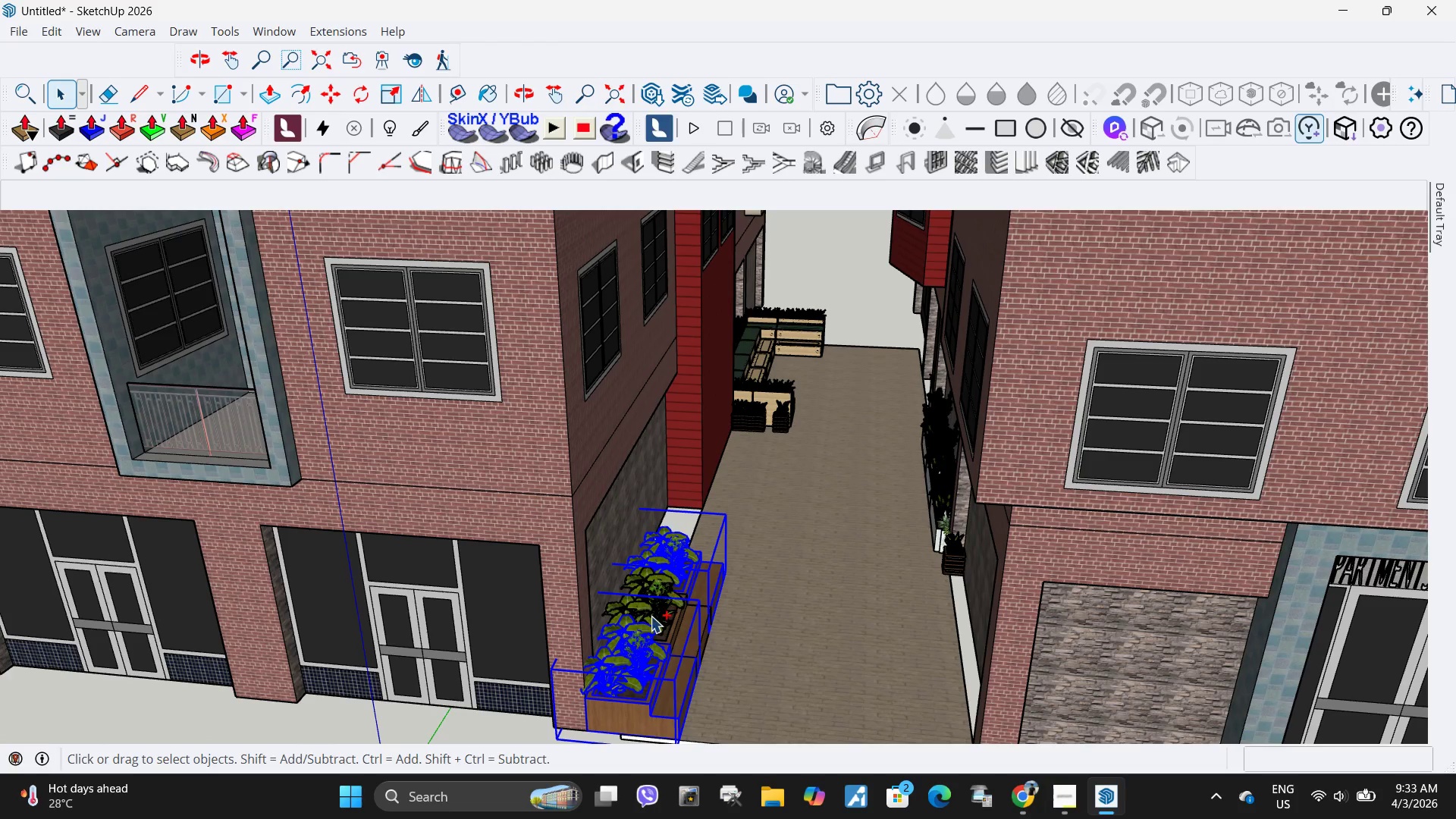 
left_click([651, 616])
 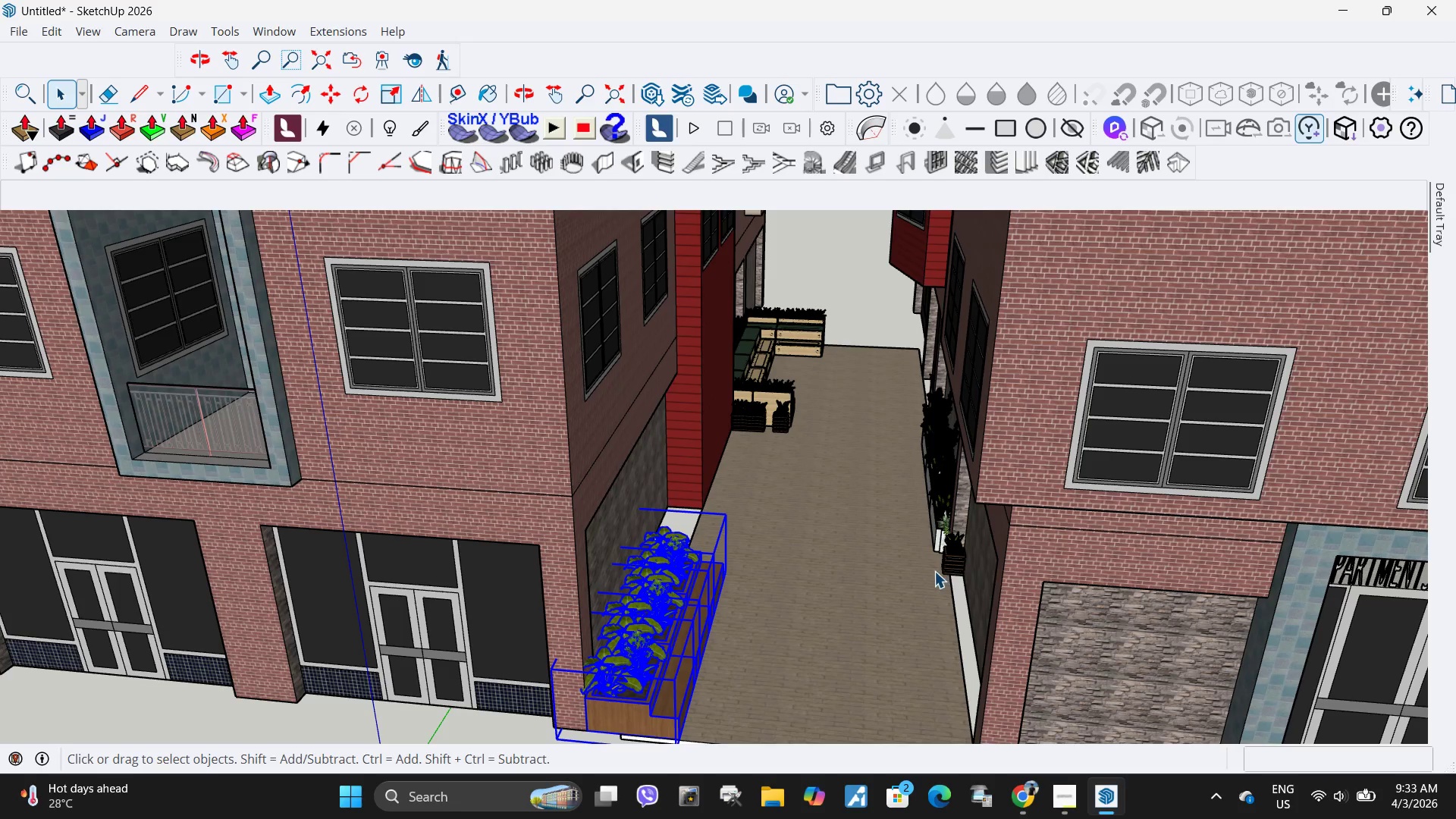 
hold_key(key=ControlLeft, duration=0.66)
left_click([960, 566])
 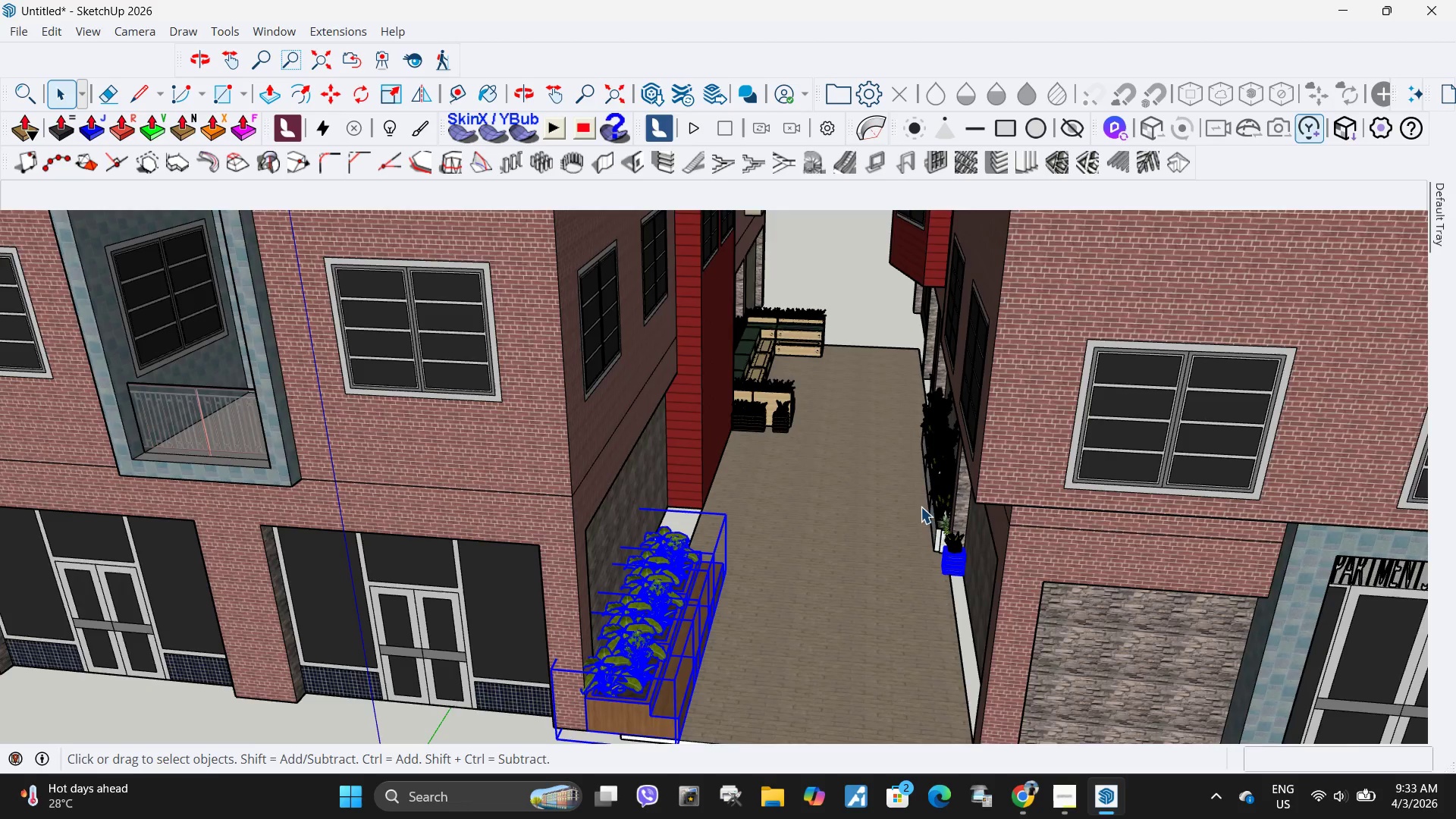 
scroll: coordinate [936, 472], scroll_direction: up, amount: 10.0
 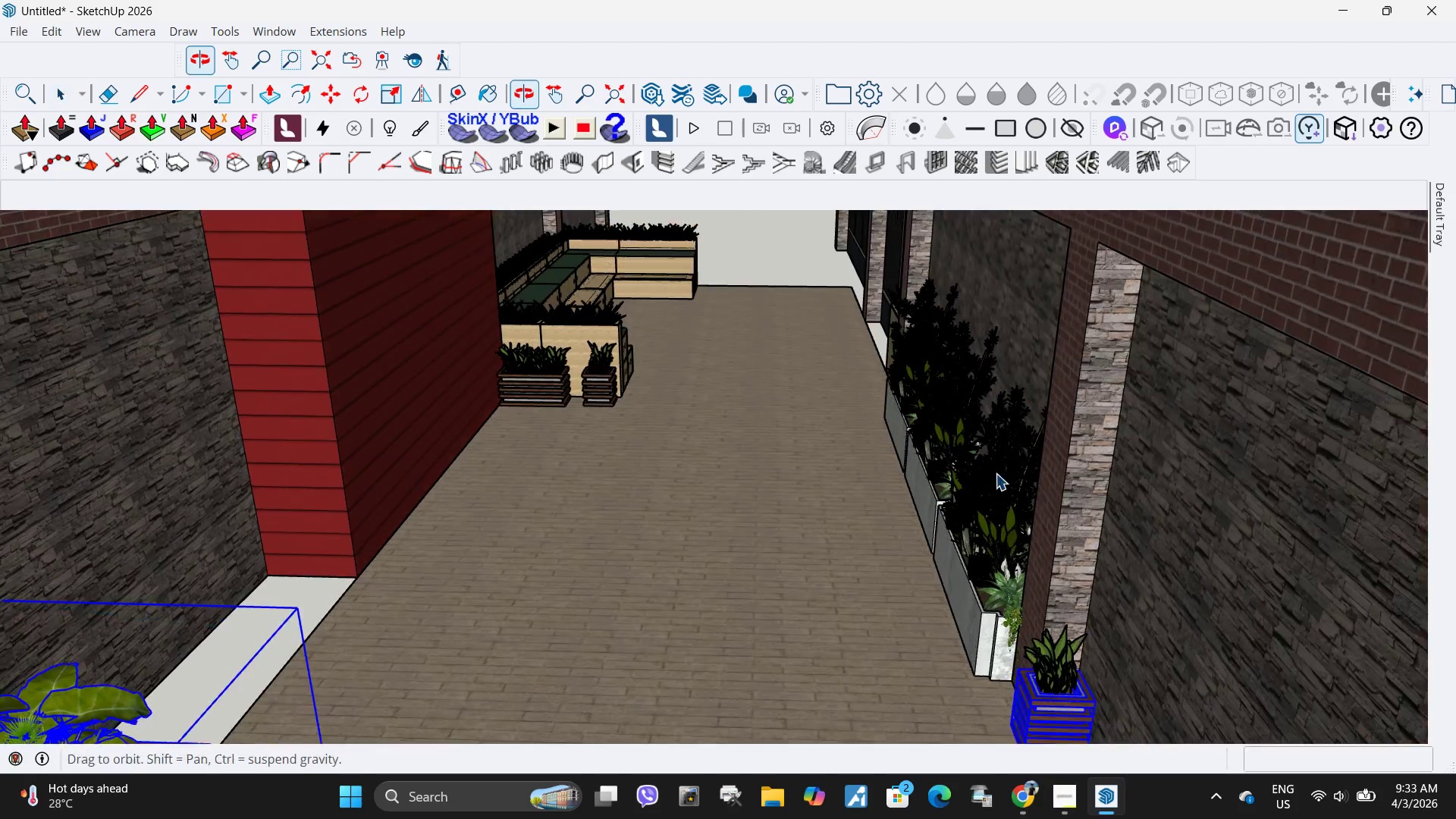 
hold_key(key=ControlLeft, duration=1.52)
left_click([1000, 566])
 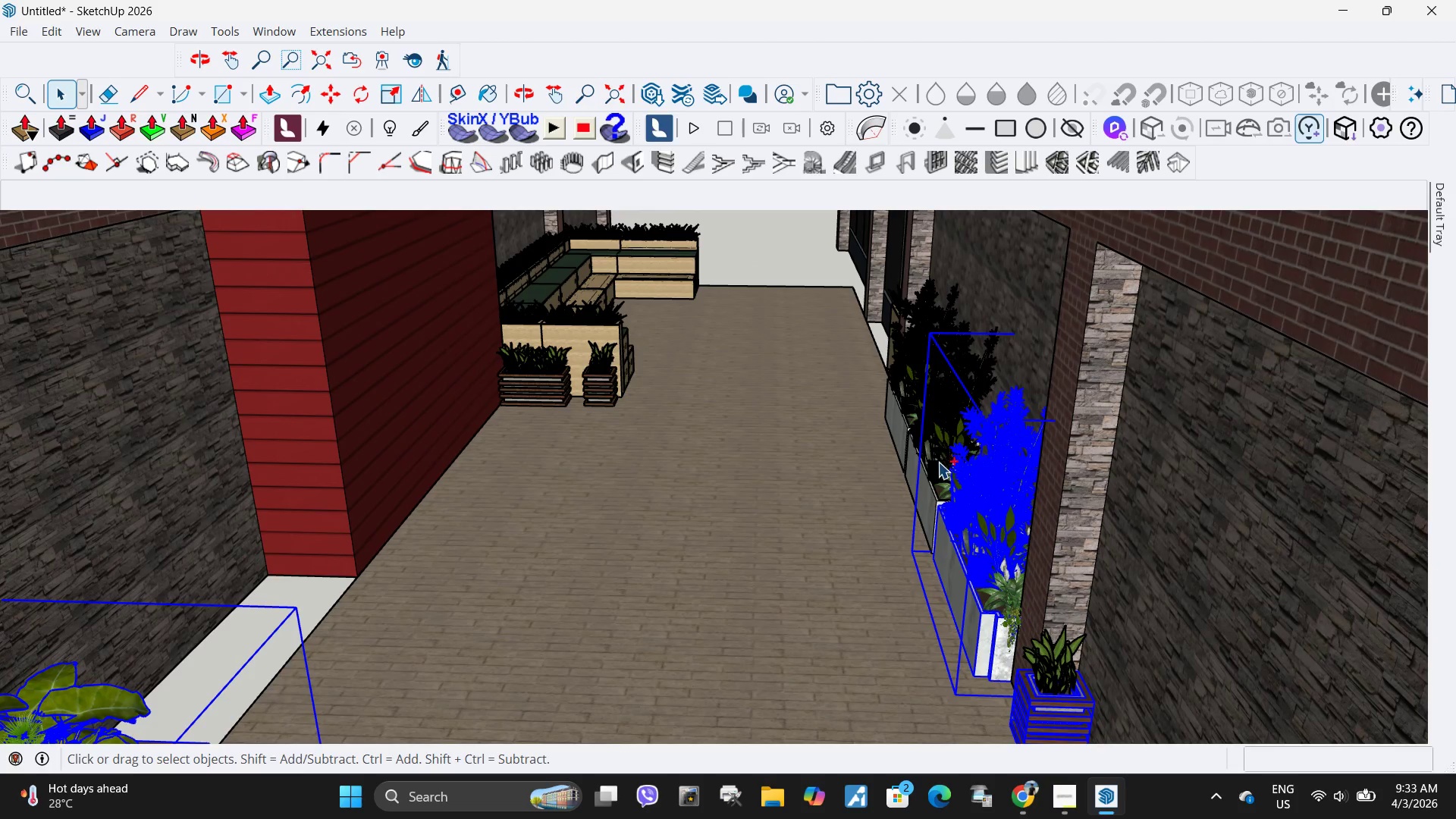 
left_click([938, 469])
 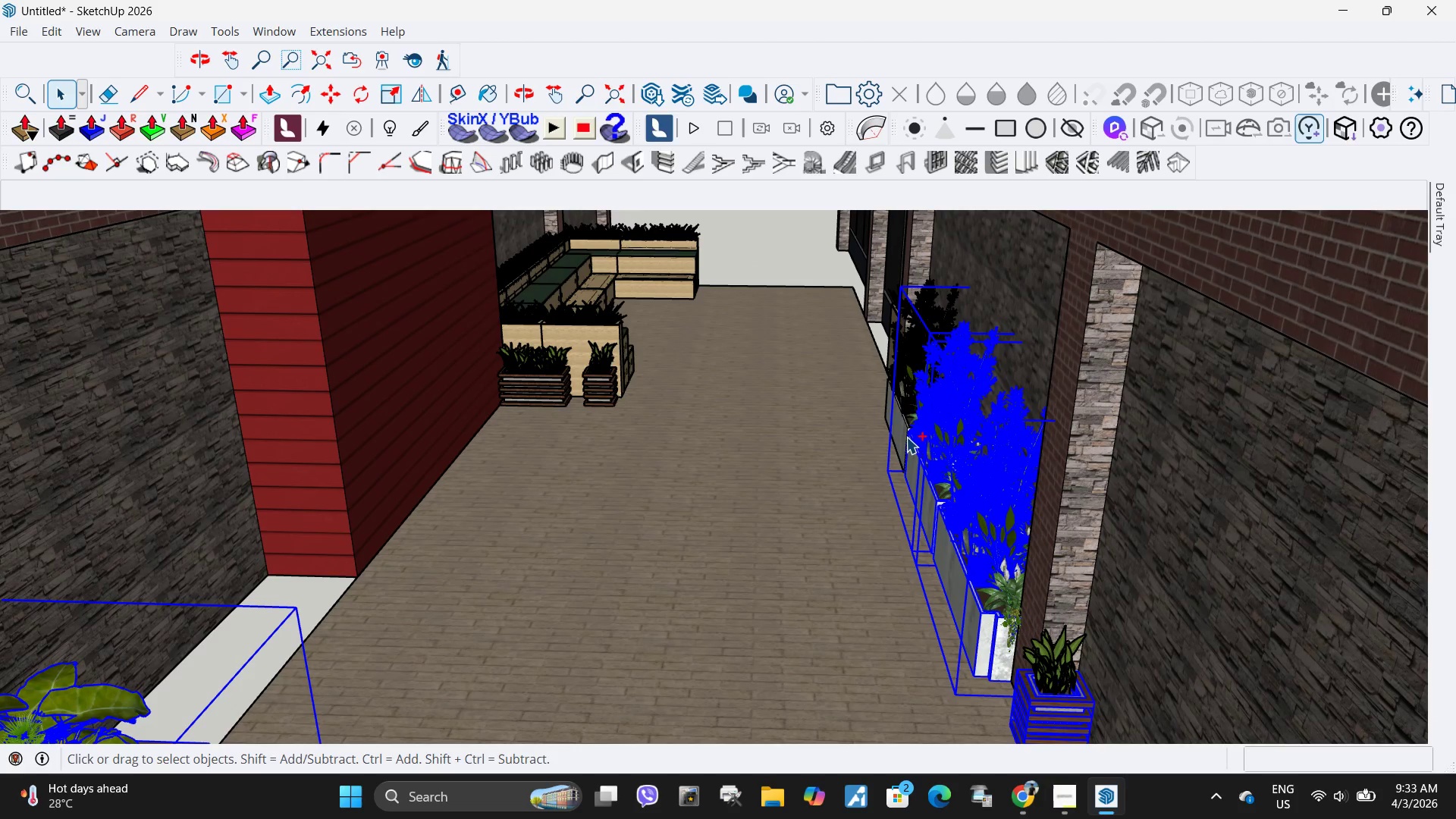 
hold_key(key=ControlLeft, duration=0.92)
left_click([892, 397])
 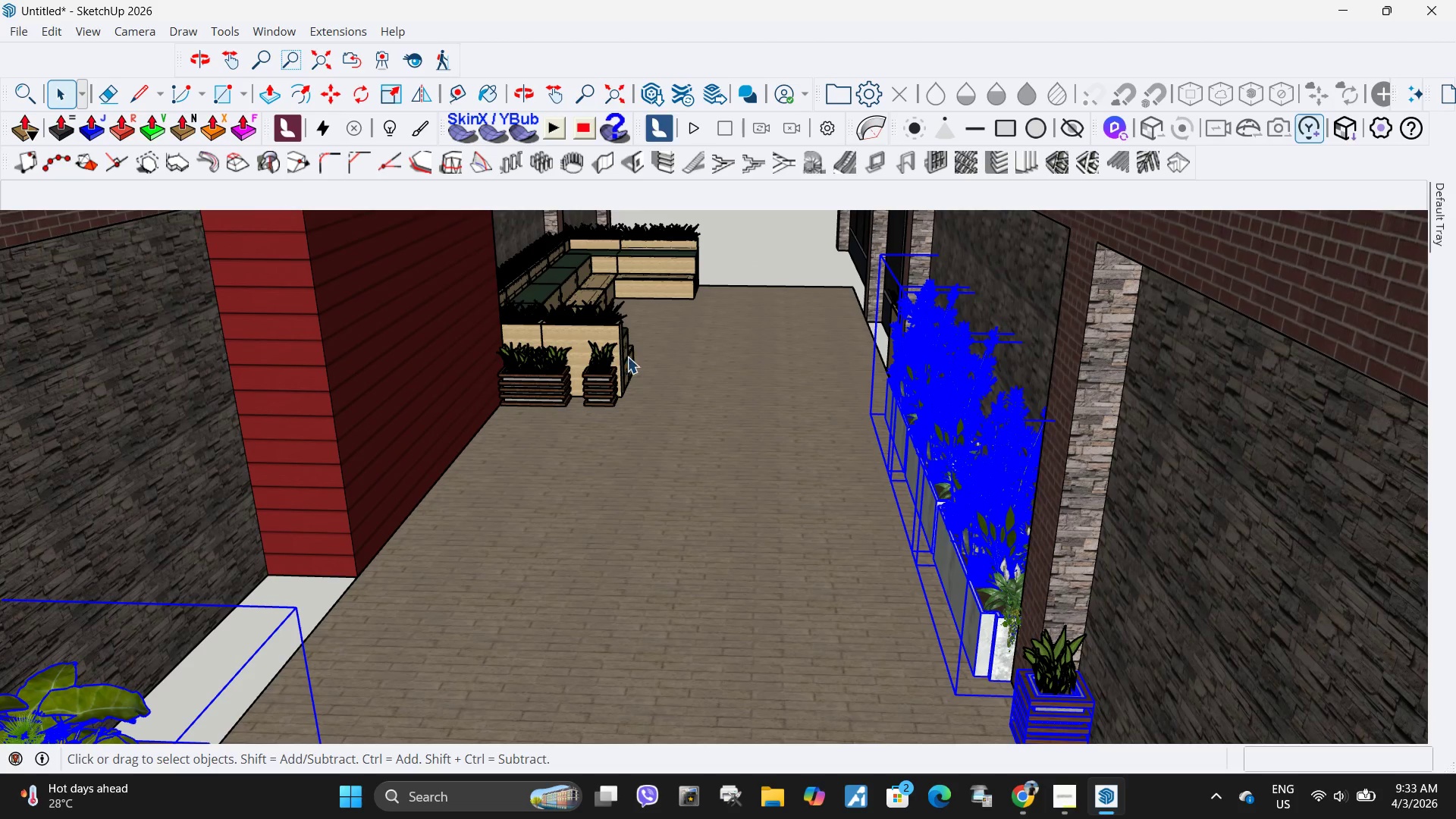 
hold_key(key=ControlLeft, duration=0.83)
 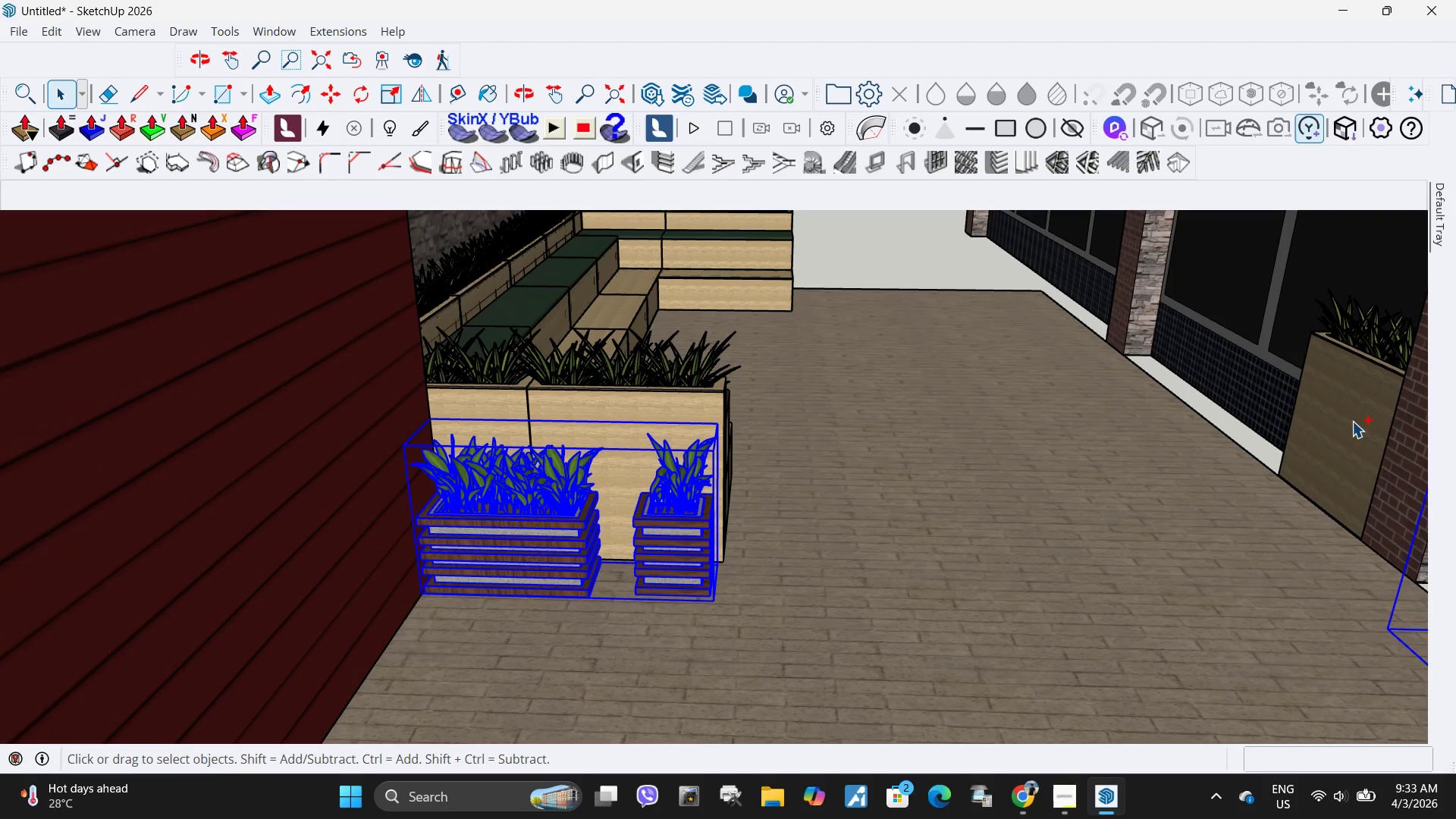 
scroll: coordinate [541, 280], scroll_direction: up, amount: 8.0
 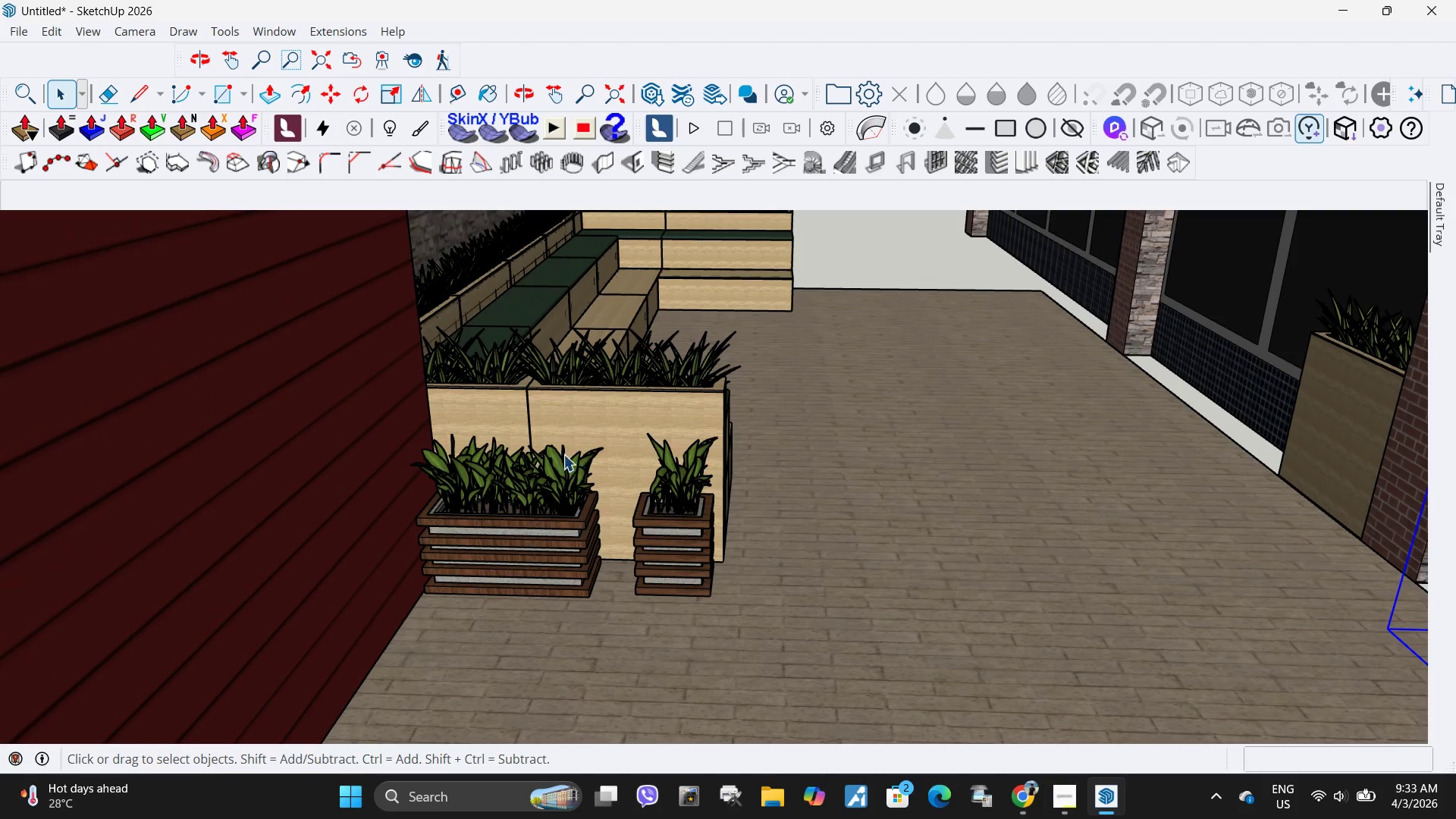 
left_click([547, 538])
 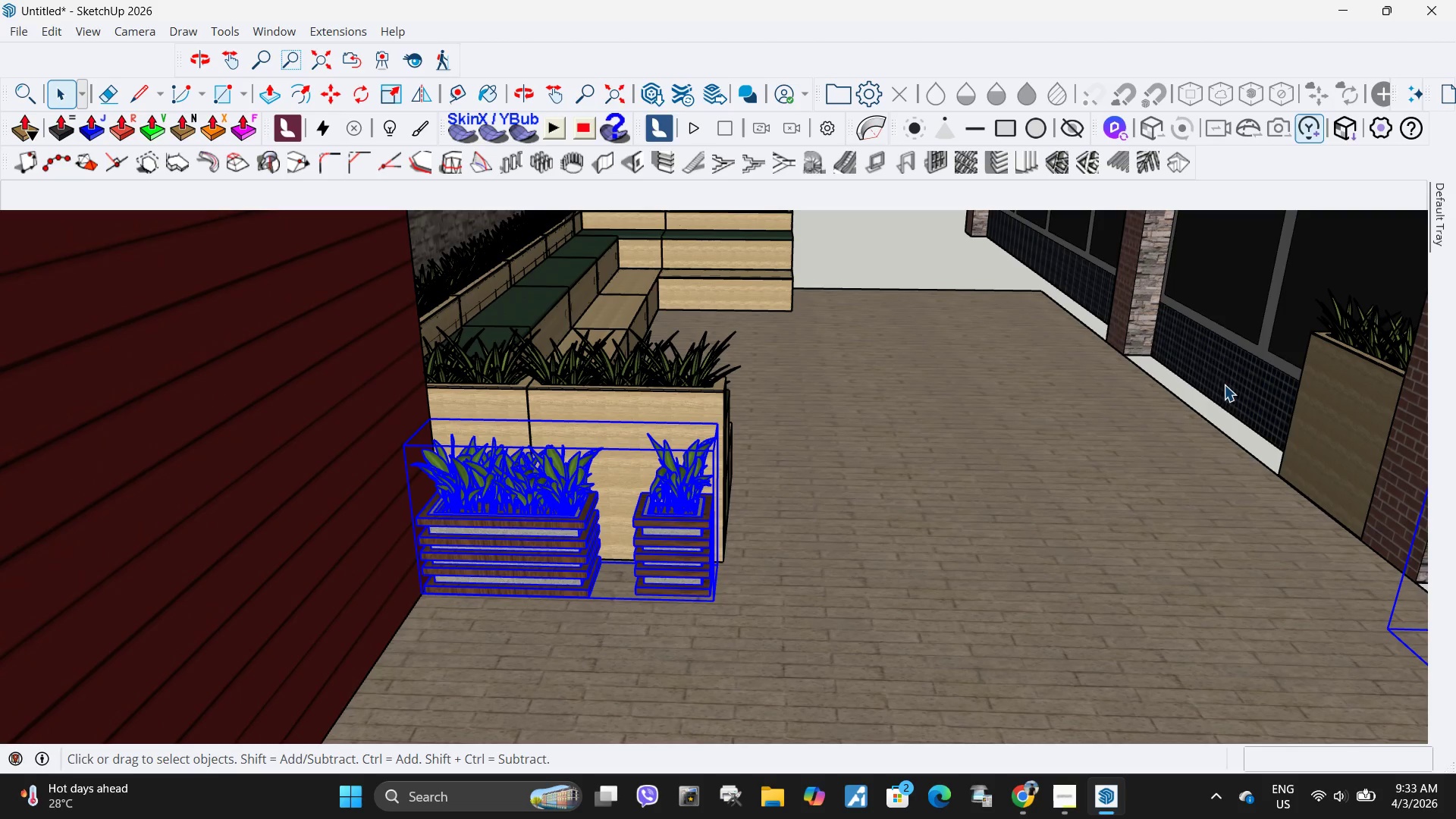 
hold_key(key=ControlLeft, duration=0.66)
 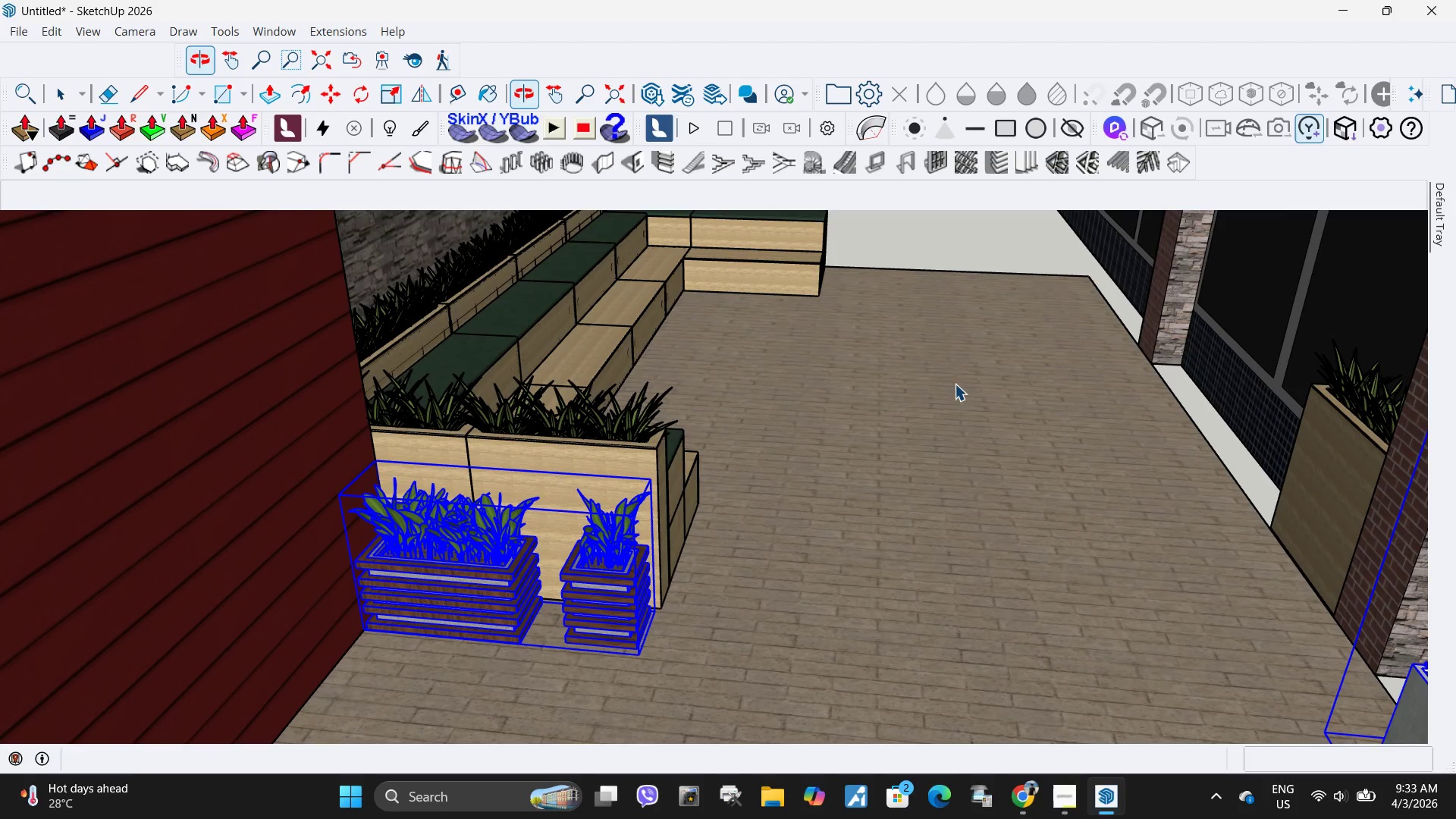 
scroll: coordinate [901, 351], scroll_direction: down, amount: 11.0
 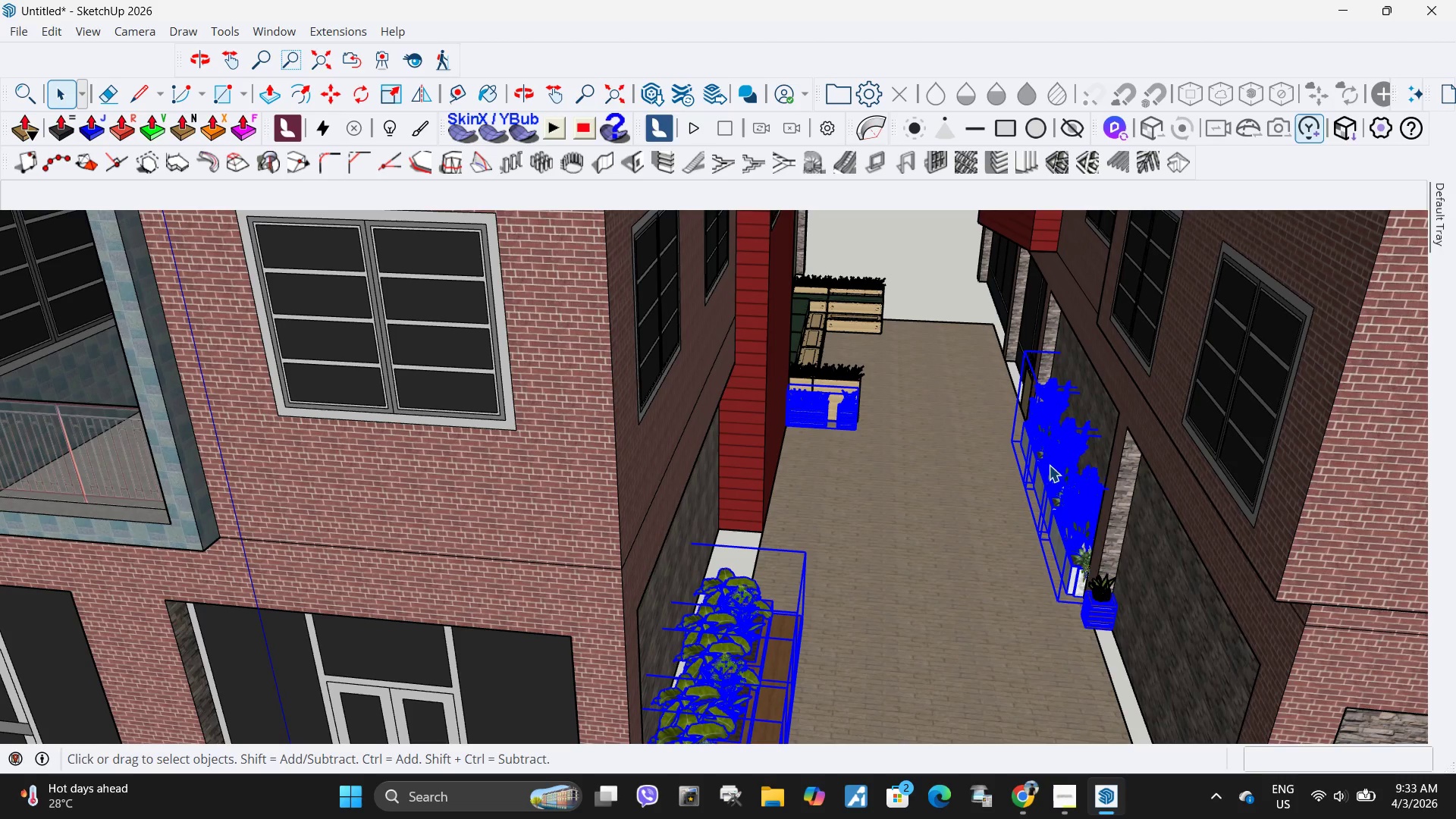 
right_click([1056, 466])
 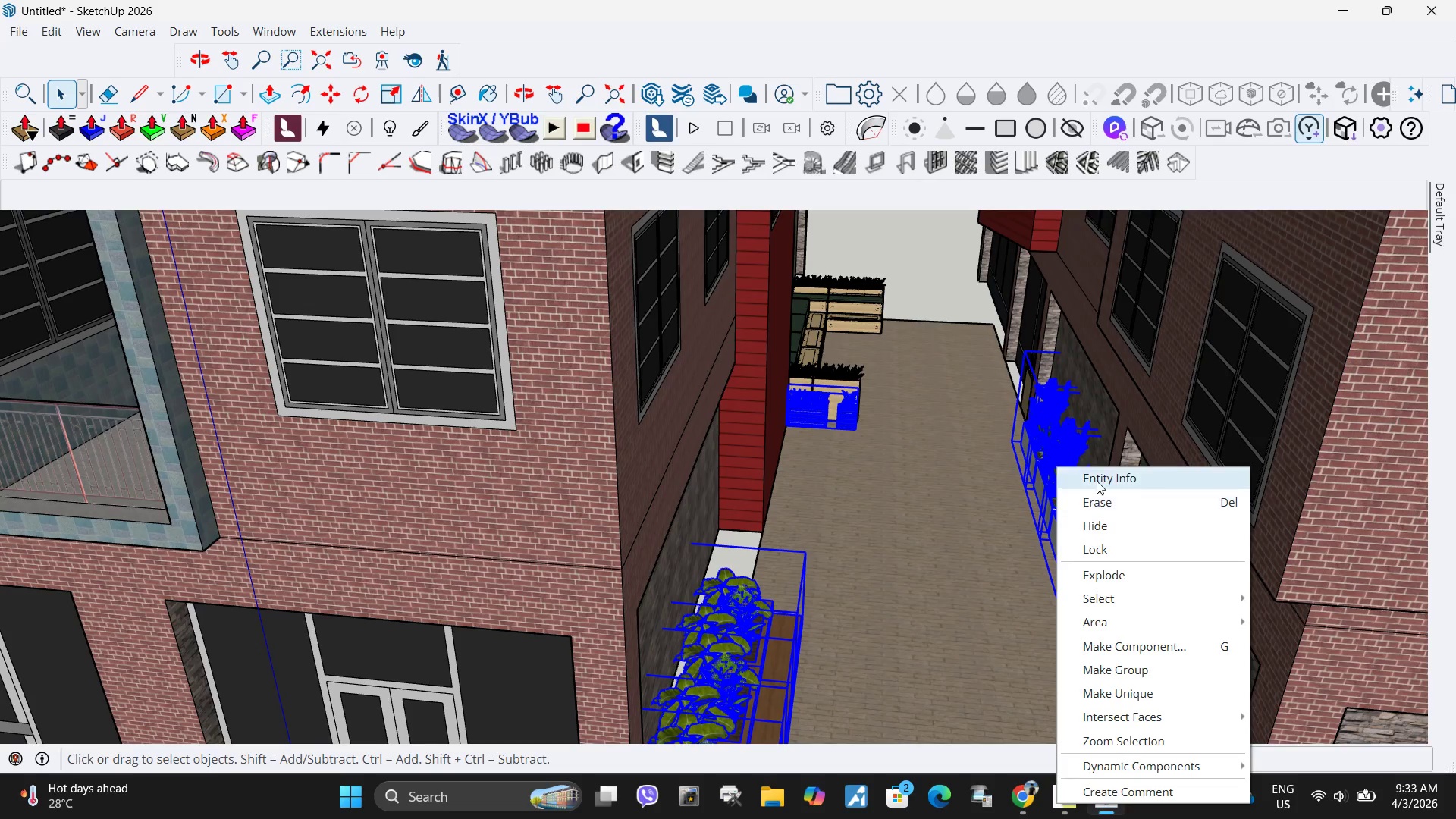 
left_click([1099, 479])
 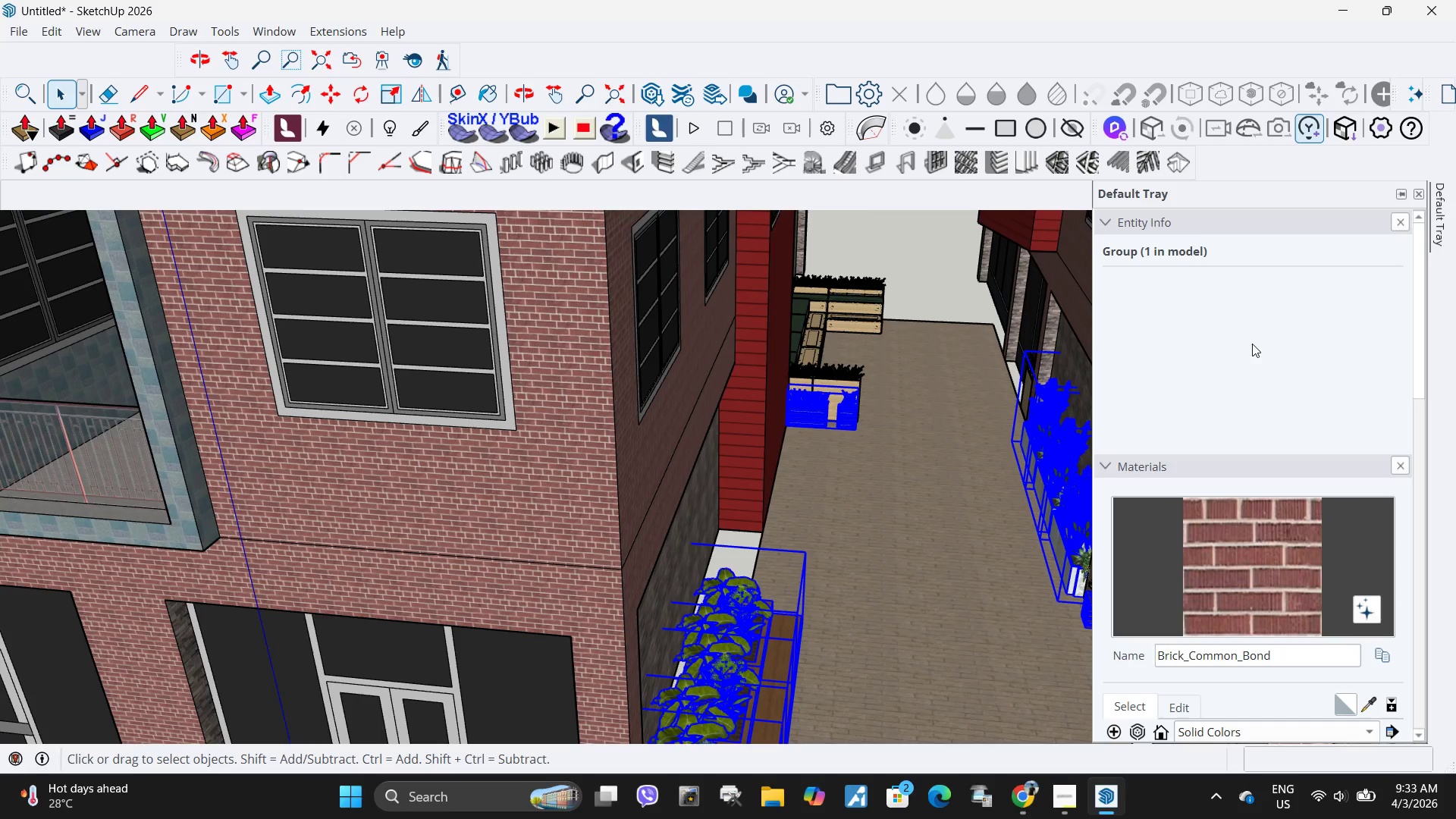 
scroll: coordinate [1163, 604], scroll_direction: down, amount: 10.0
 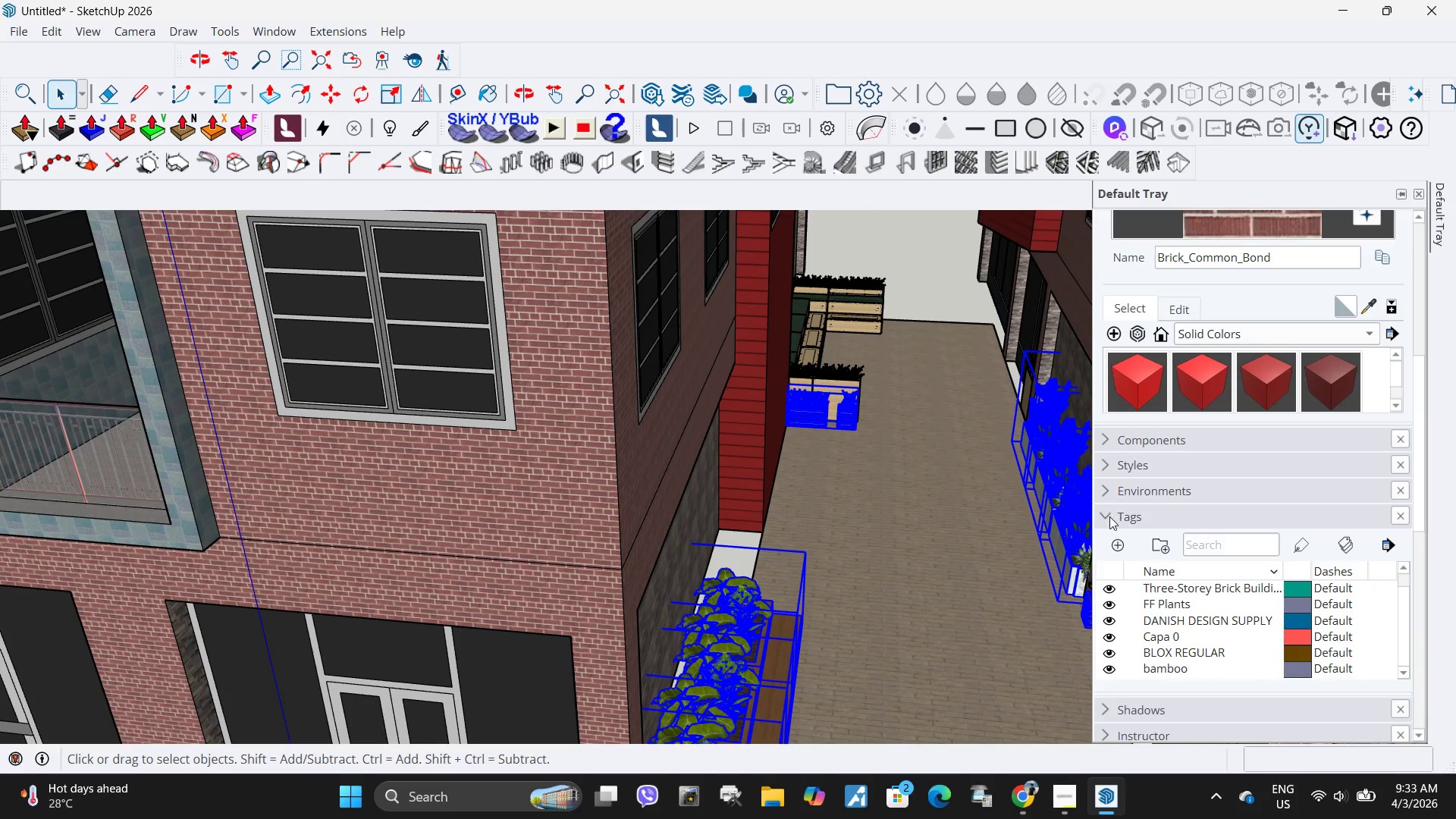 
left_click([1109, 516])
 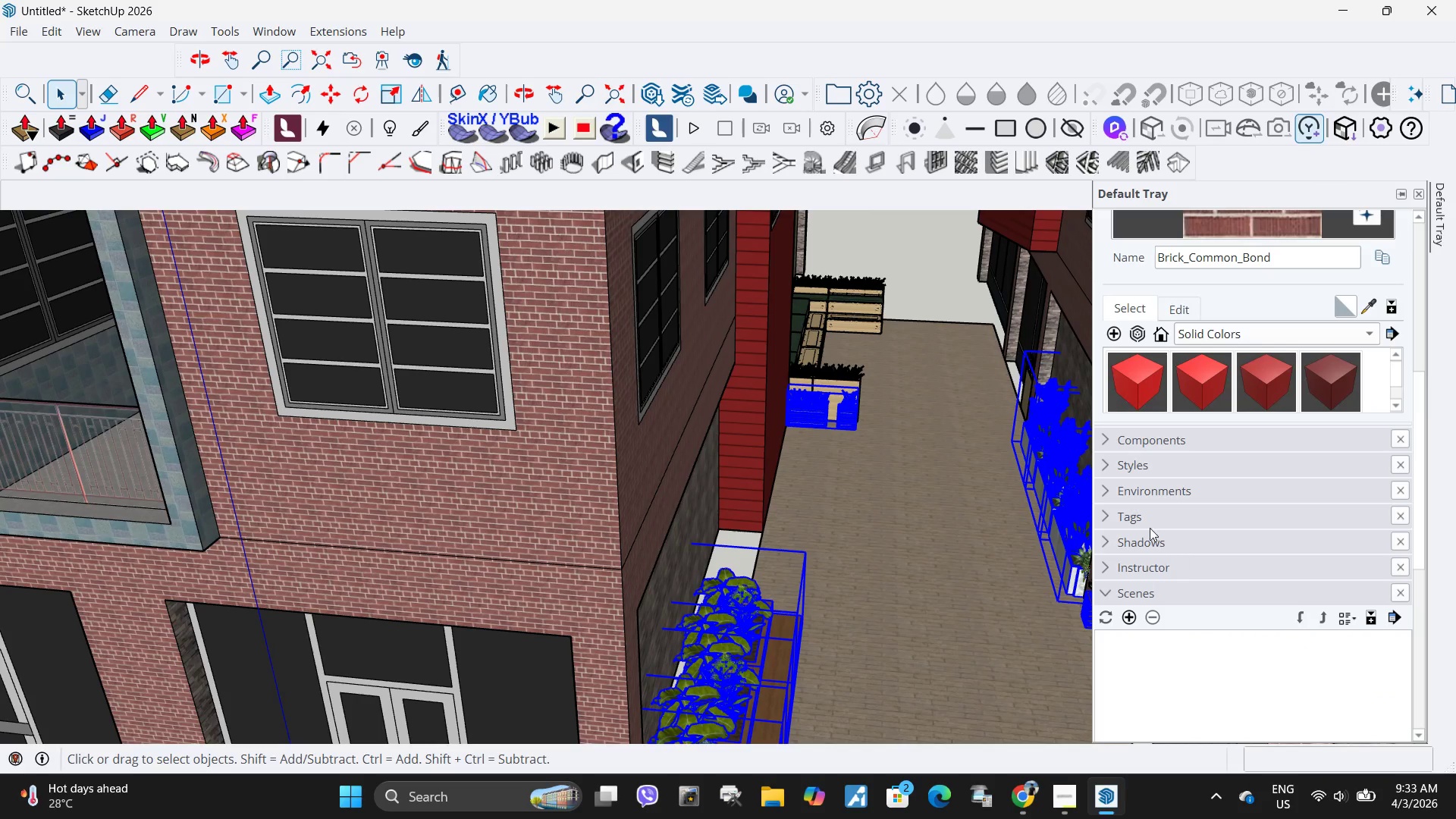 
left_click([1138, 516])
 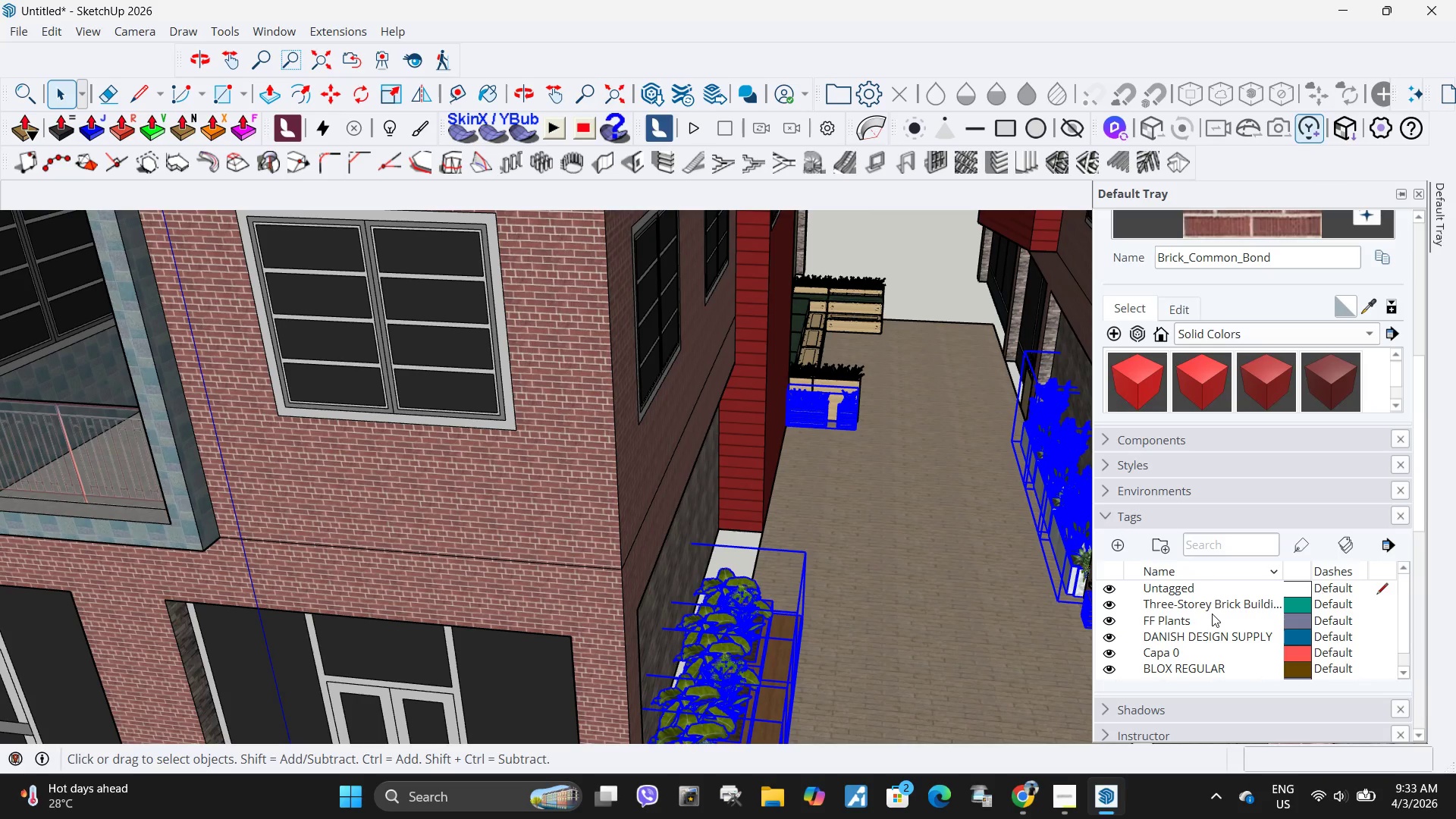 
scroll: coordinate [1212, 614], scroll_direction: up, amount: 1.0
 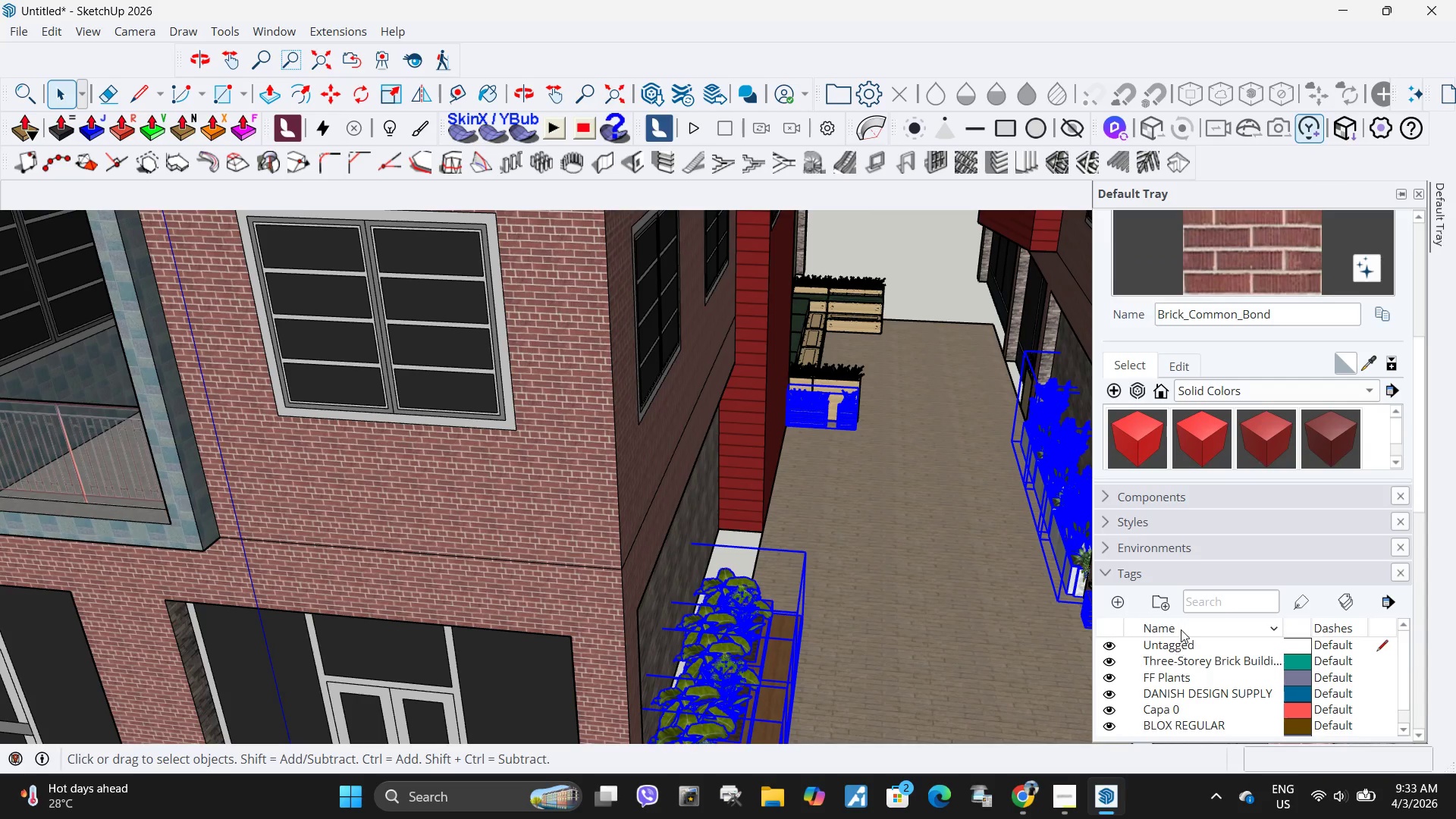 
scroll: coordinate [1254, 603], scroll_direction: down, amount: 2.0
 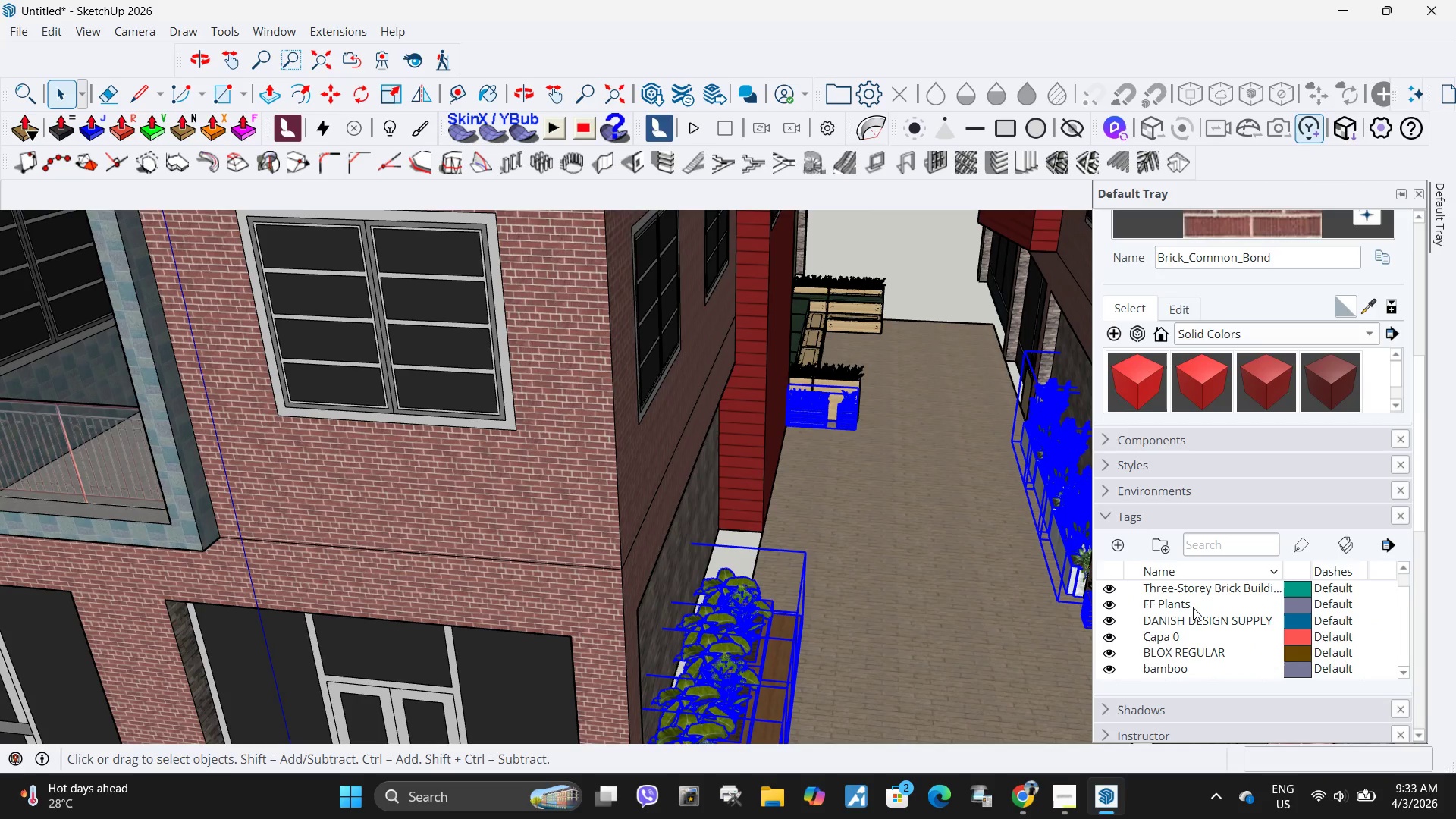 
left_click([1193, 606])
 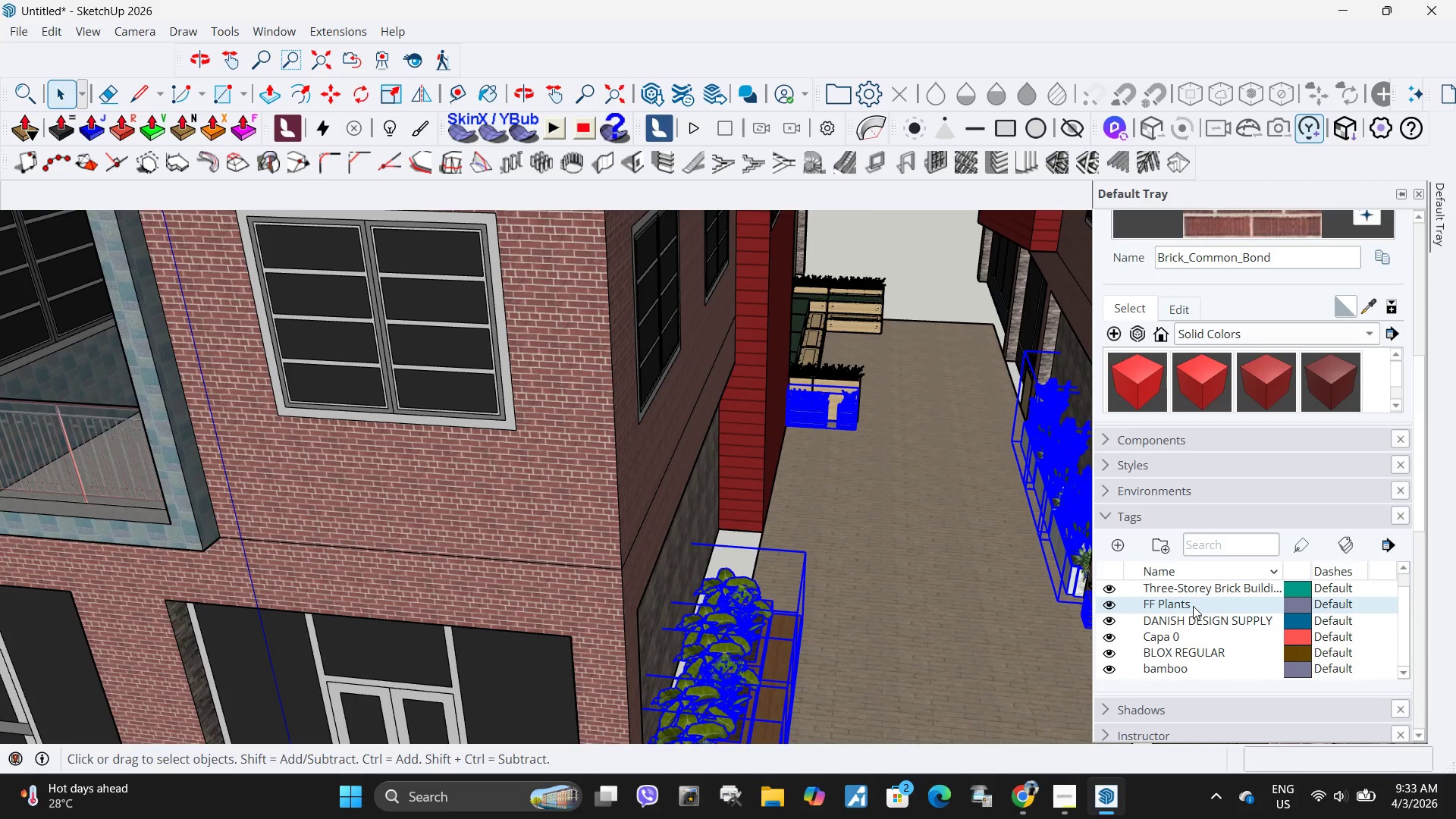 
right_click([1193, 606])
 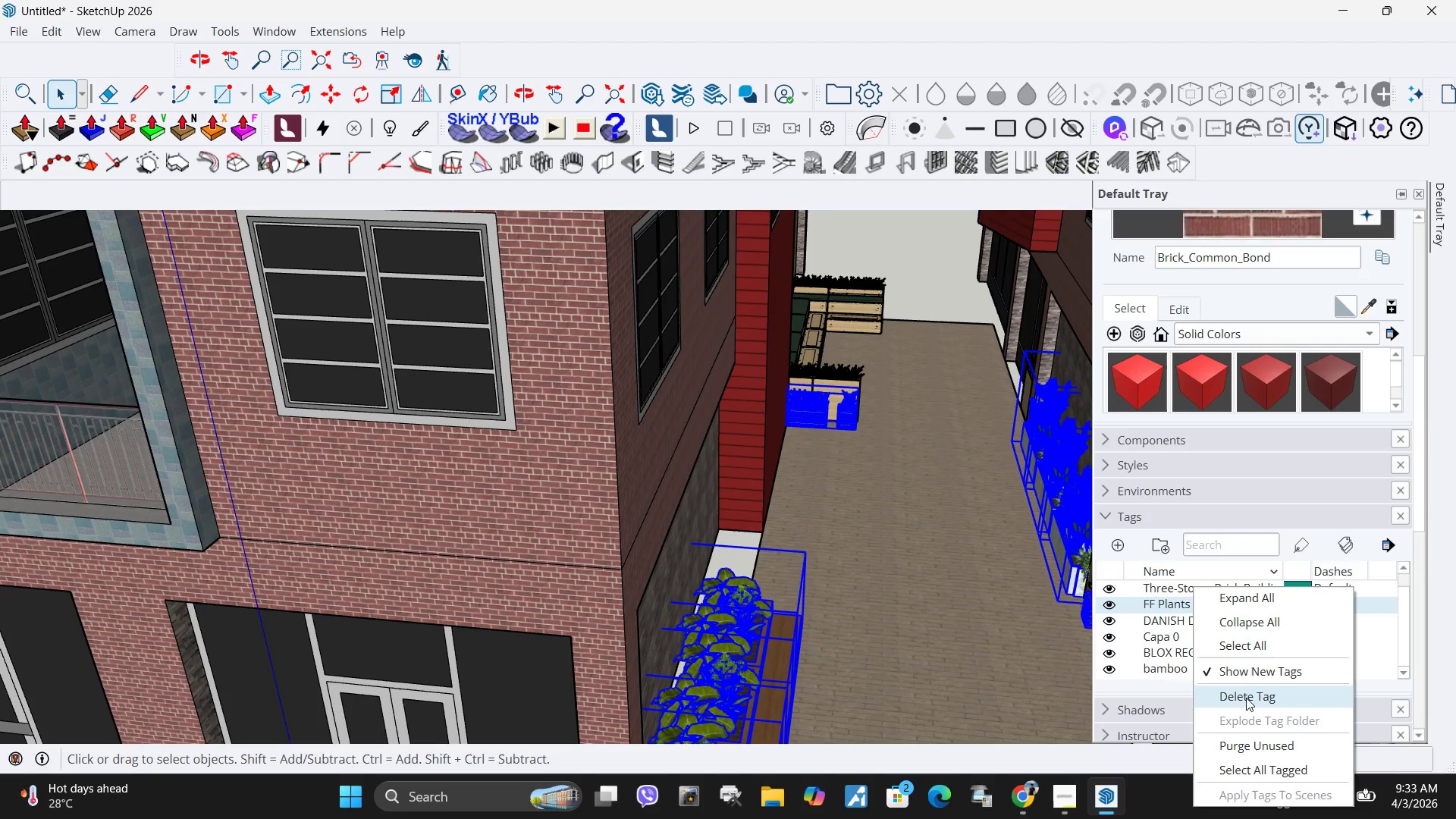 
left_click([1247, 688])
 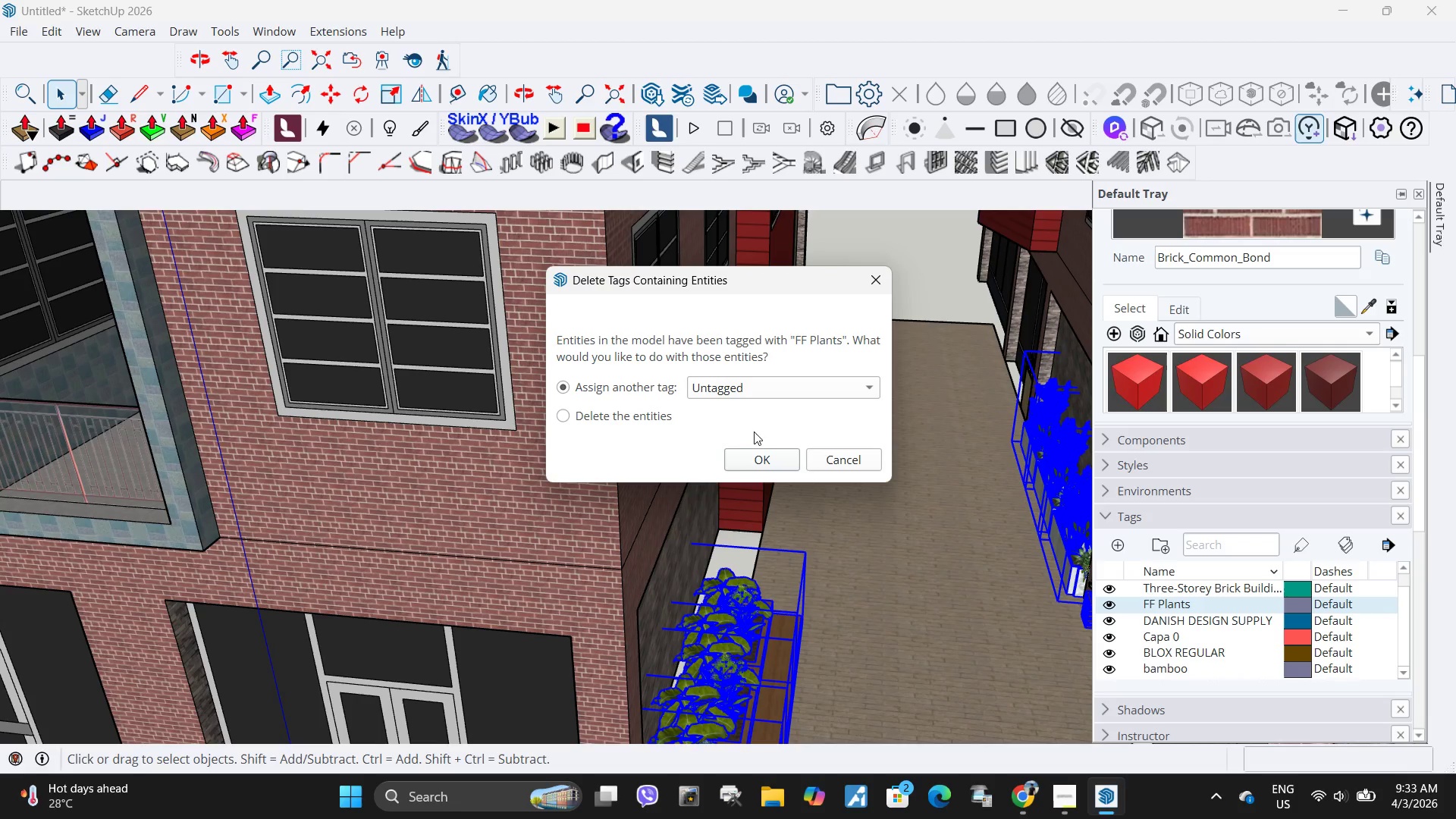 
left_click([754, 463])